 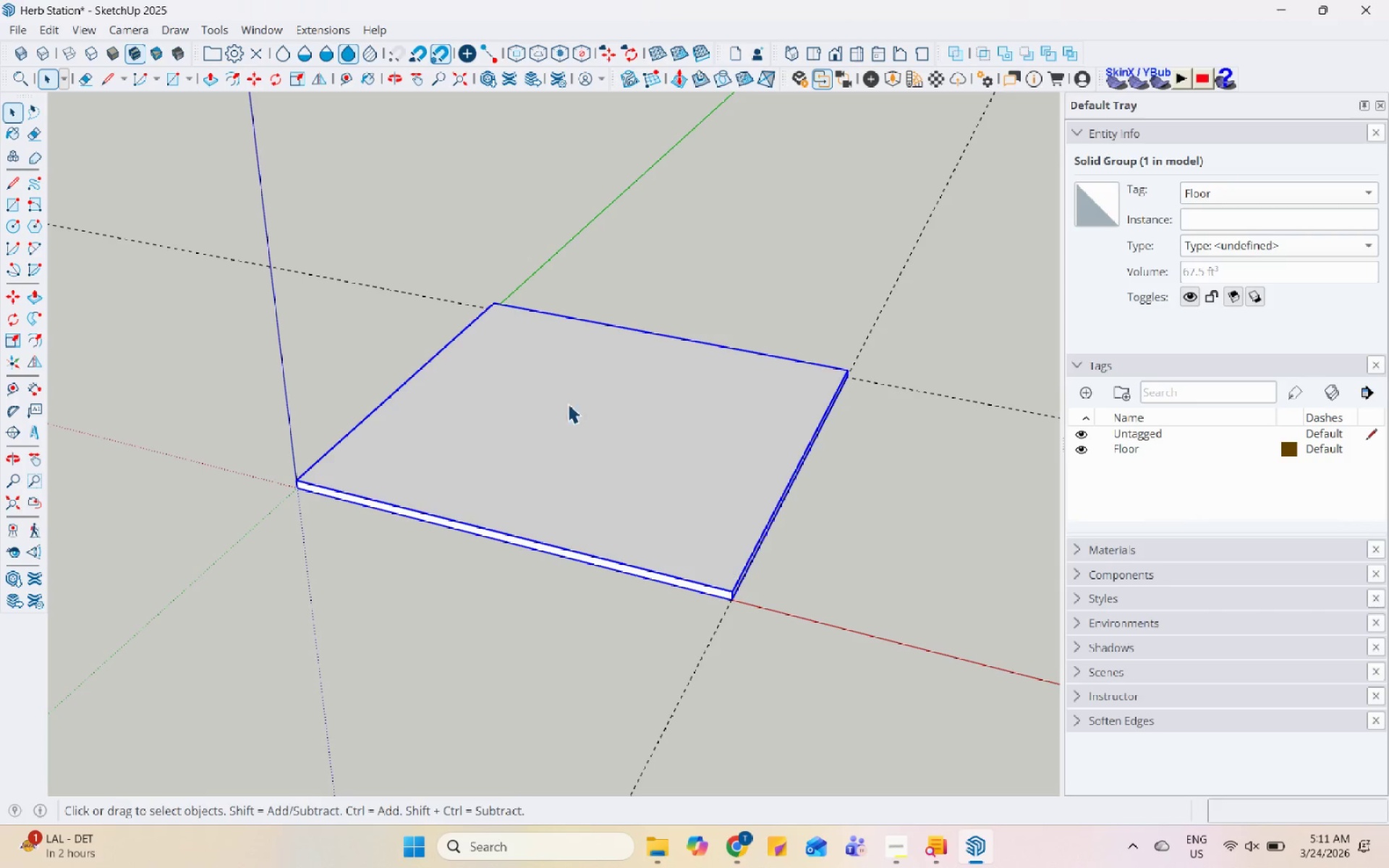 
scroll: coordinate [524, 336], scroll_direction: up, amount: 2.0
 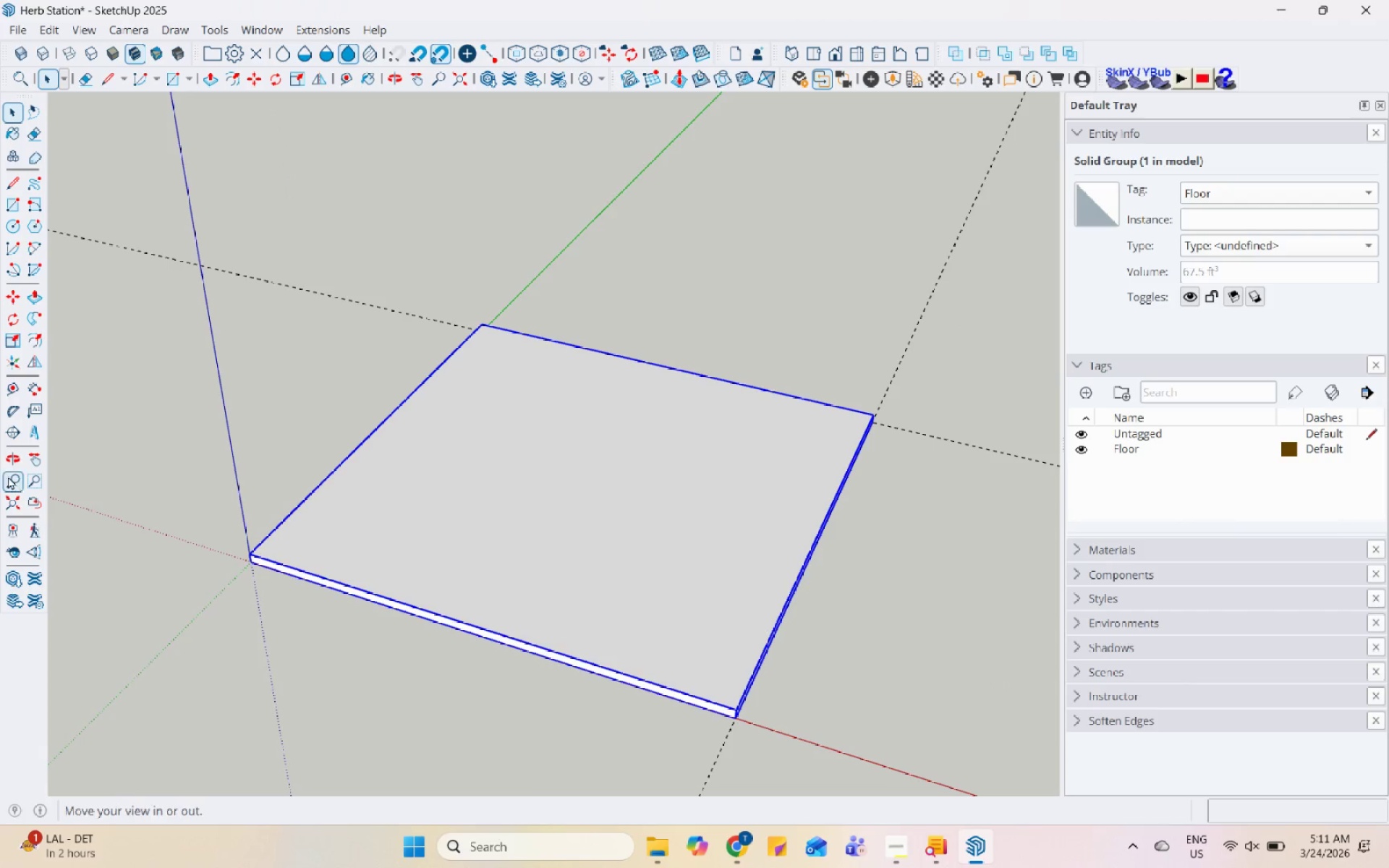 
left_click([11, 388])
 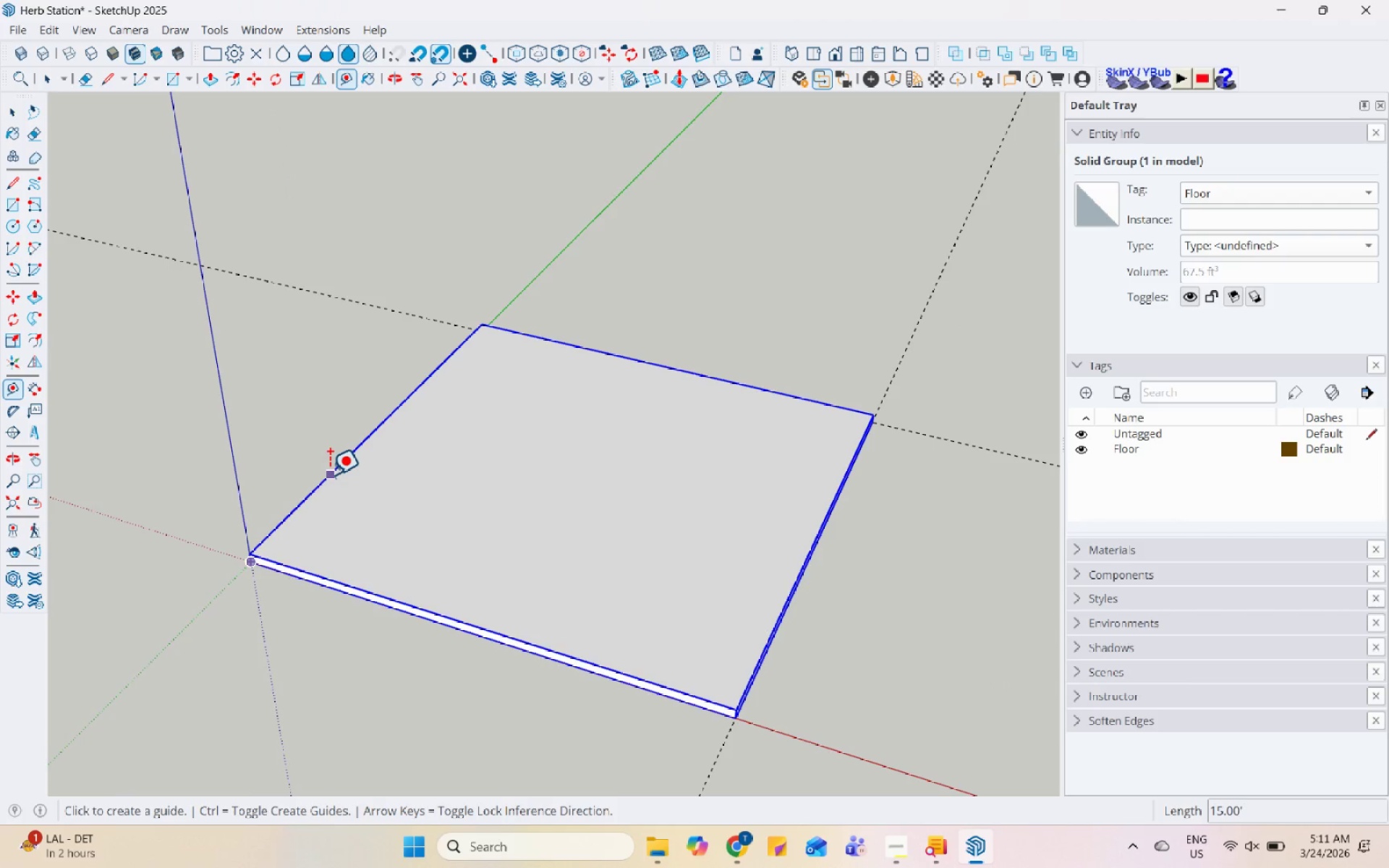 
left_click([329, 474])
 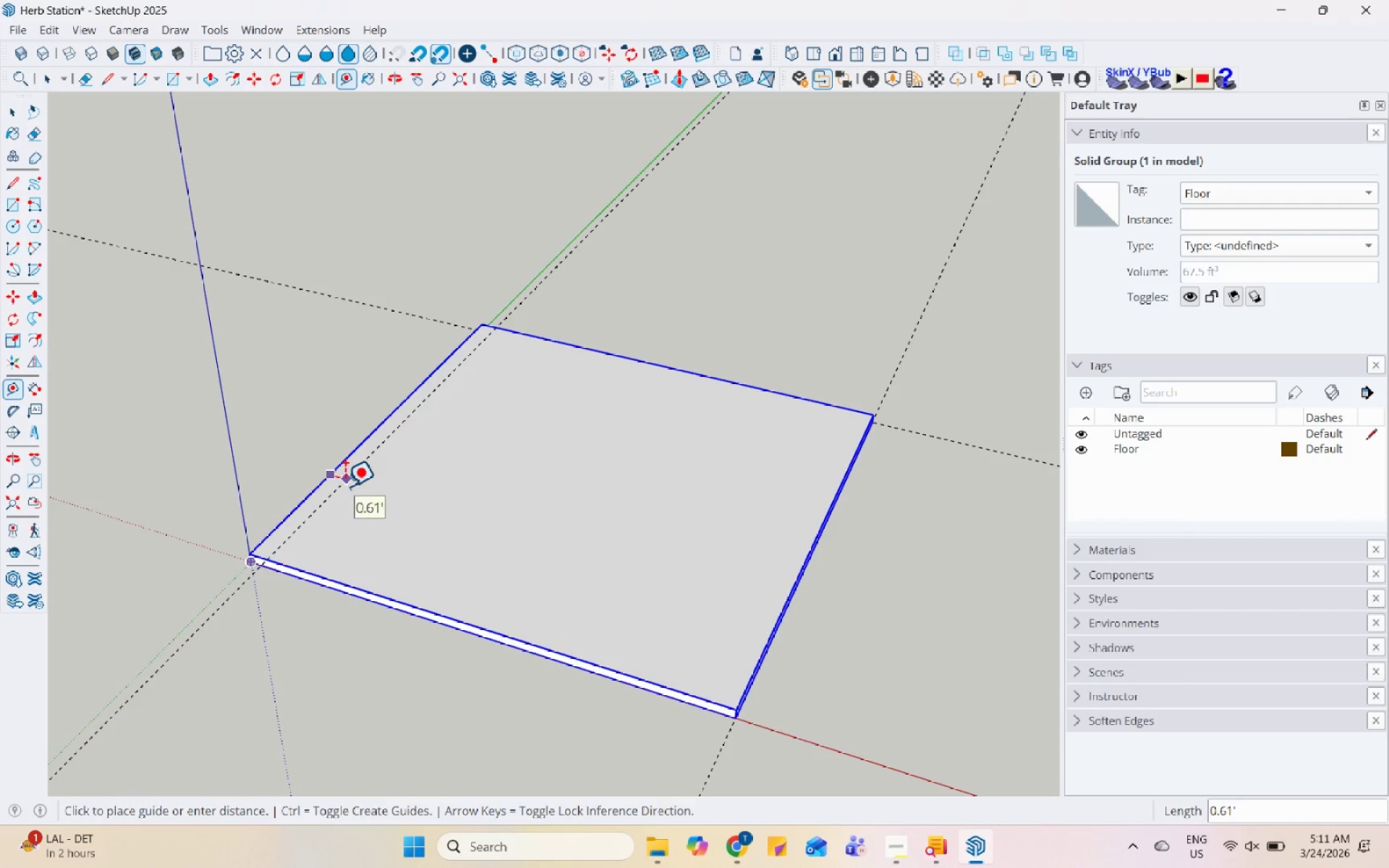 
key(Numpad0)
 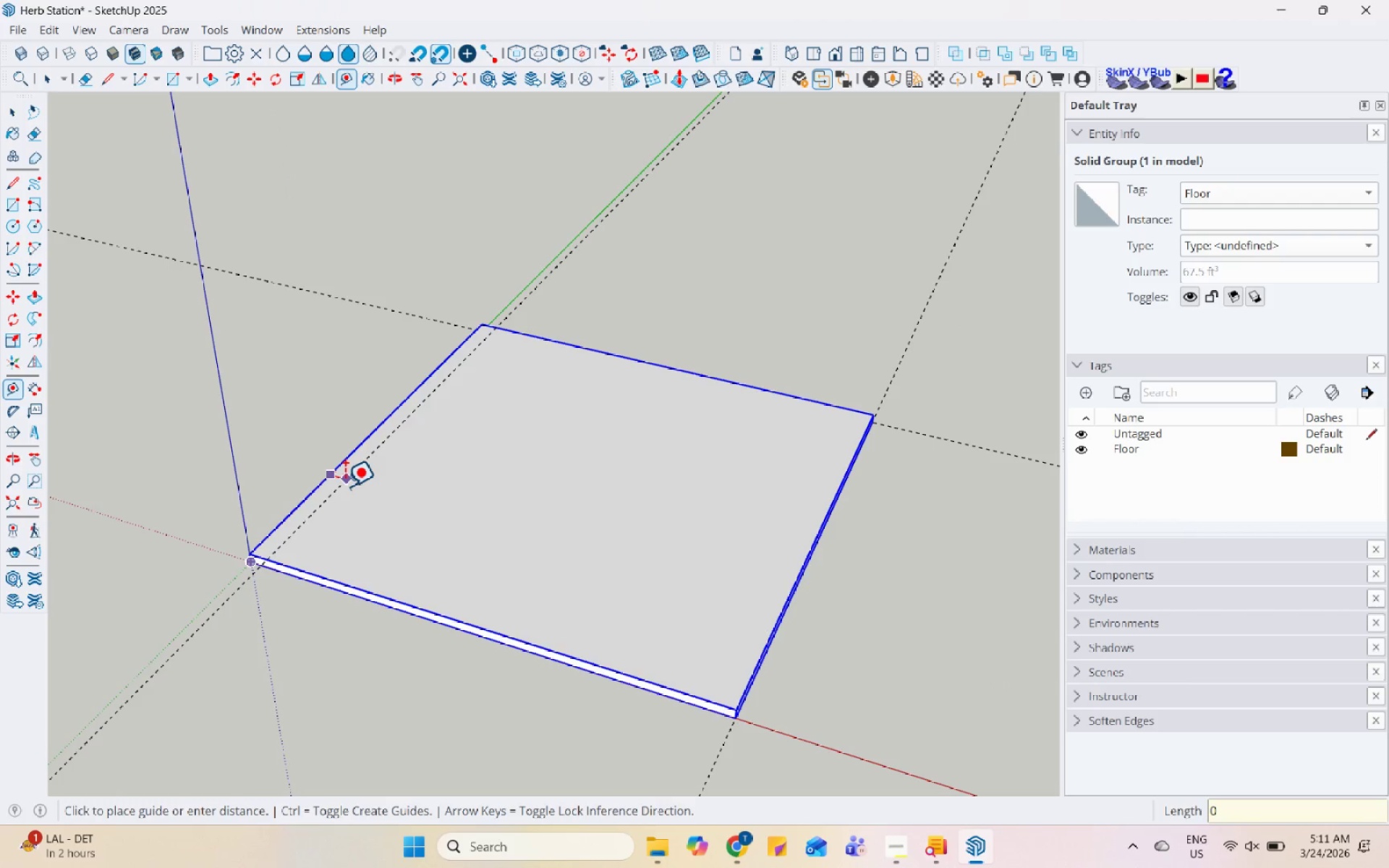 
key(NumpadDecimal)
 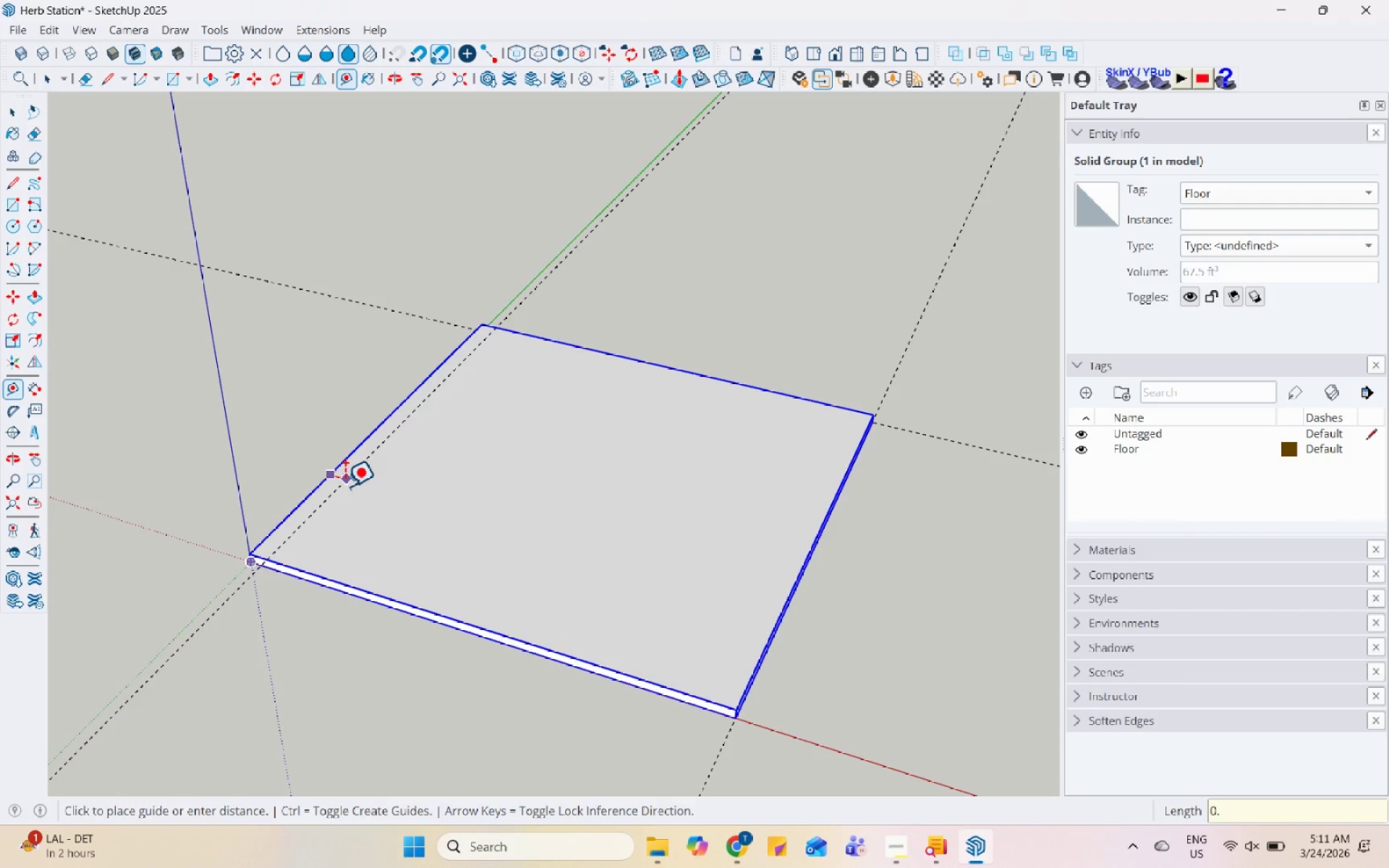 
key(Numpad3)
 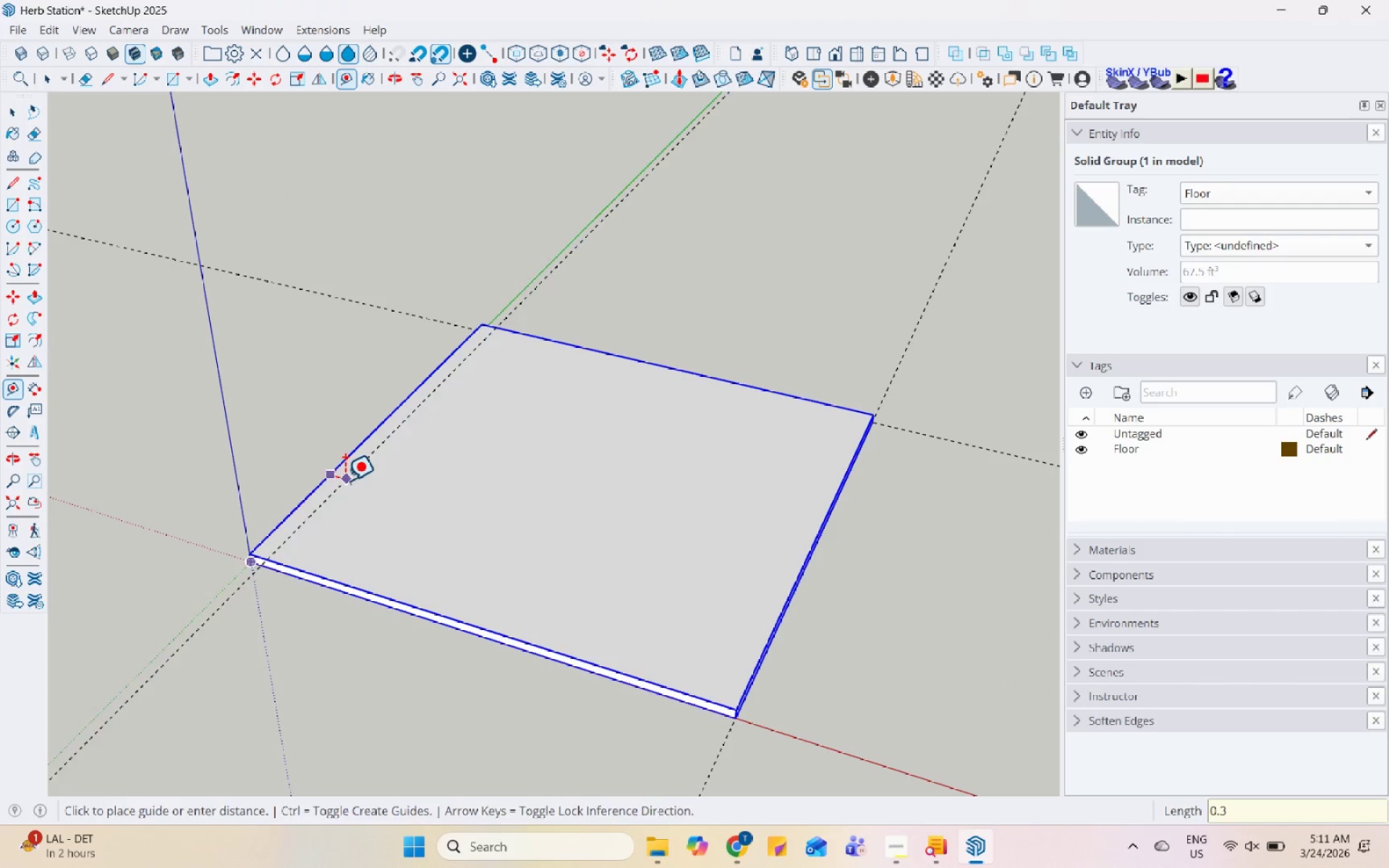 
key(Enter)
 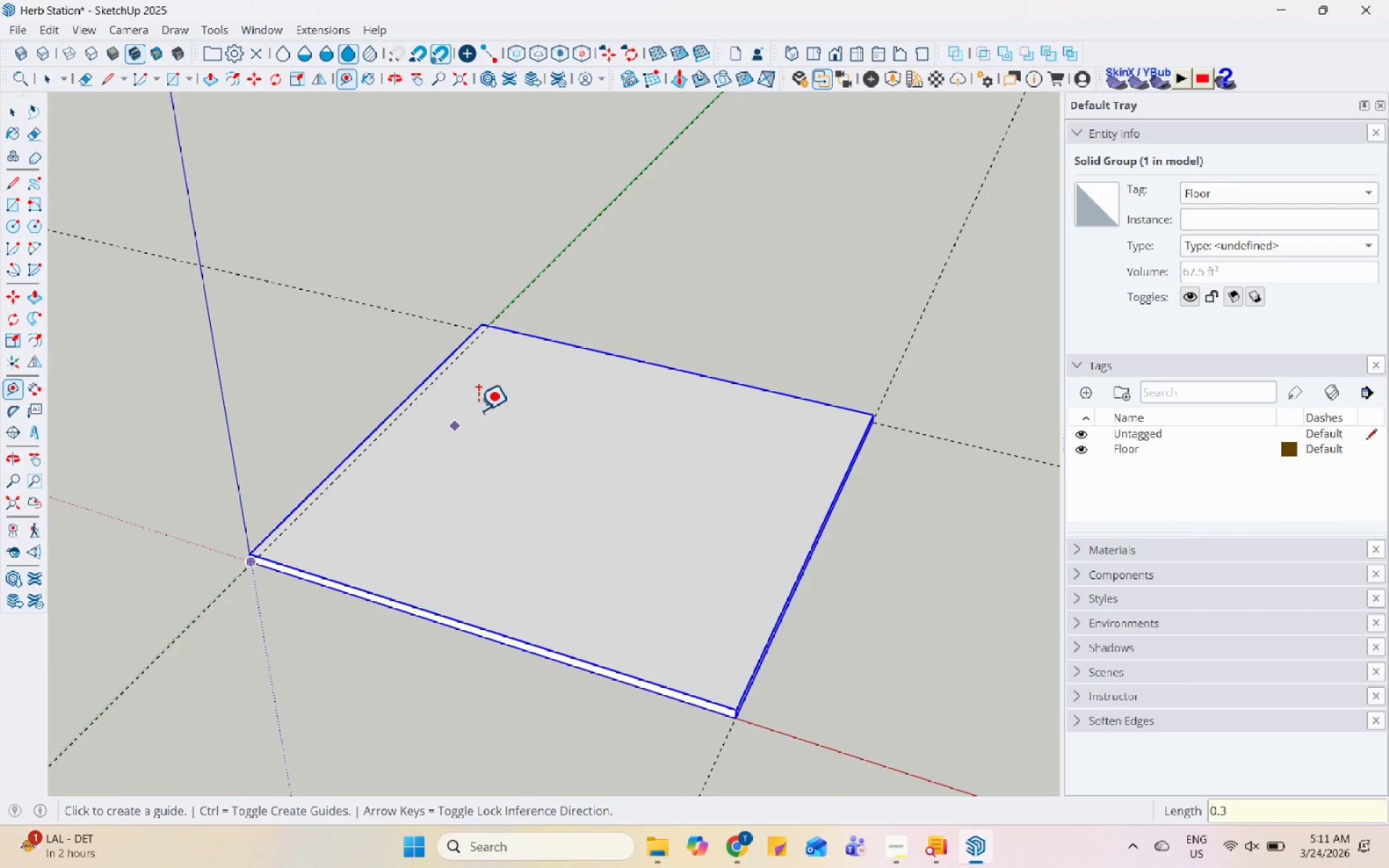 
scroll: coordinate [501, 390], scroll_direction: up, amount: 5.0
 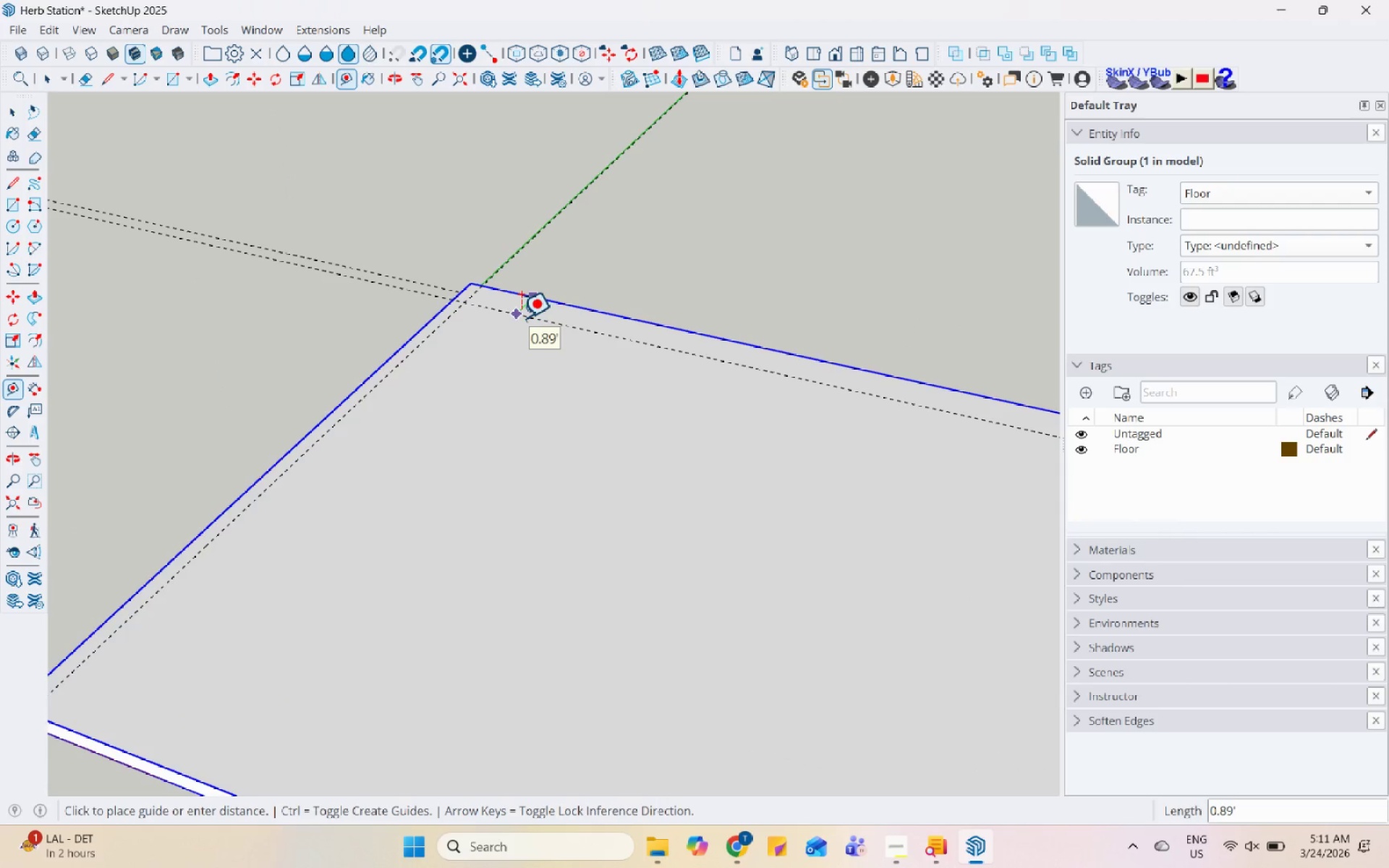 
key(Numpad0)
 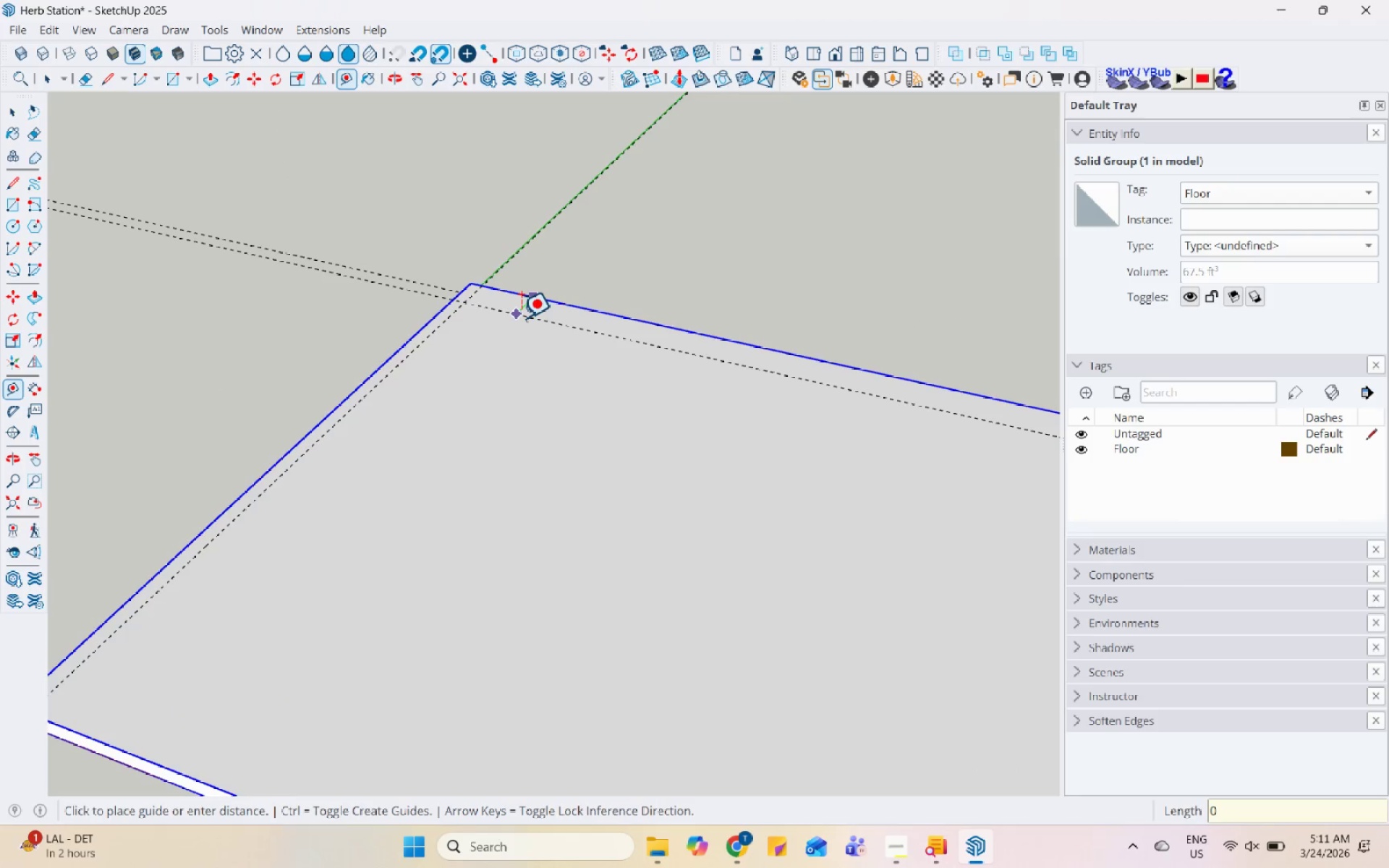 
key(NumpadDecimal)
 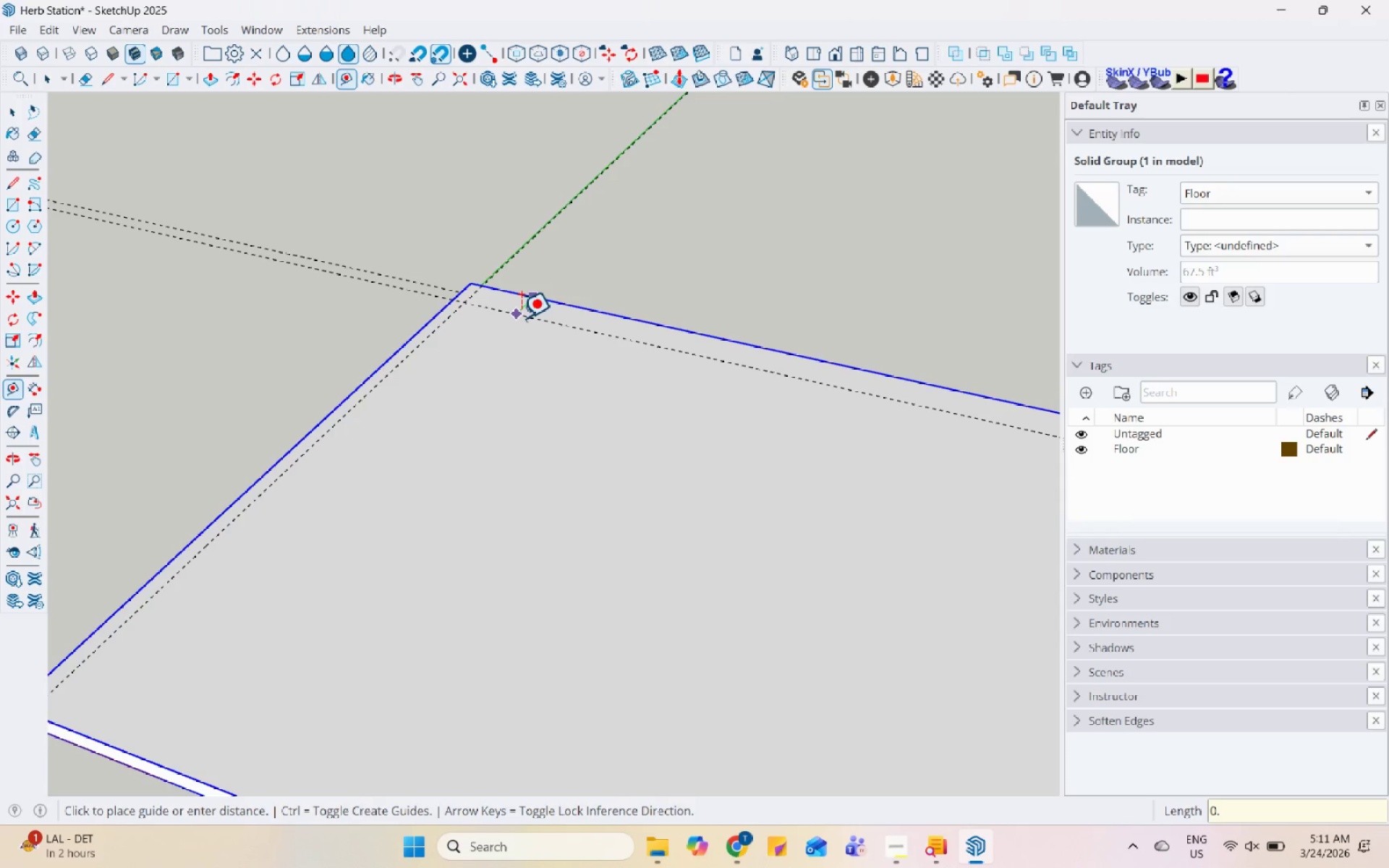 
key(Numpad3)
 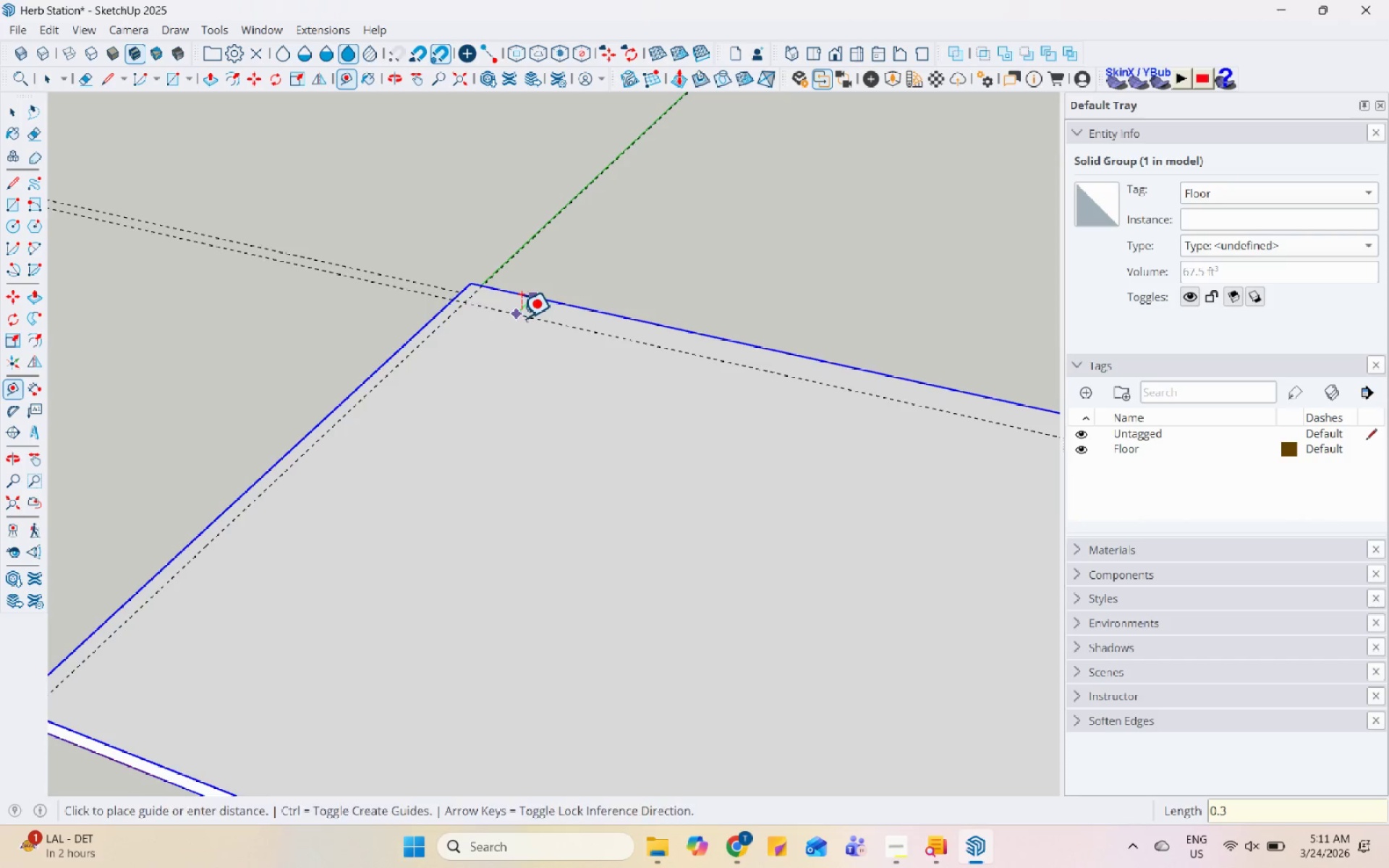 
key(Enter)
 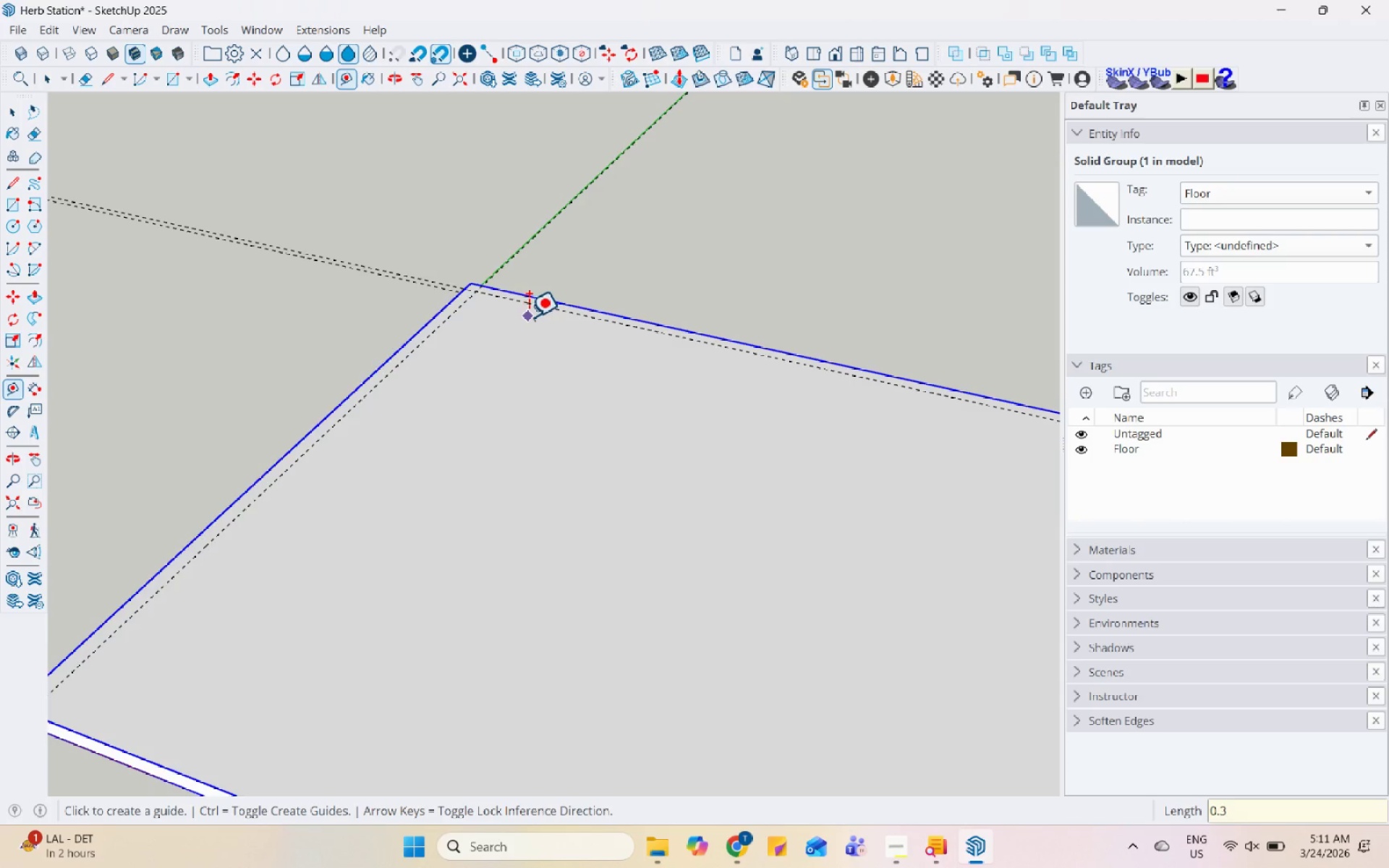 
scroll: coordinate [528, 318], scroll_direction: down, amount: 5.0
 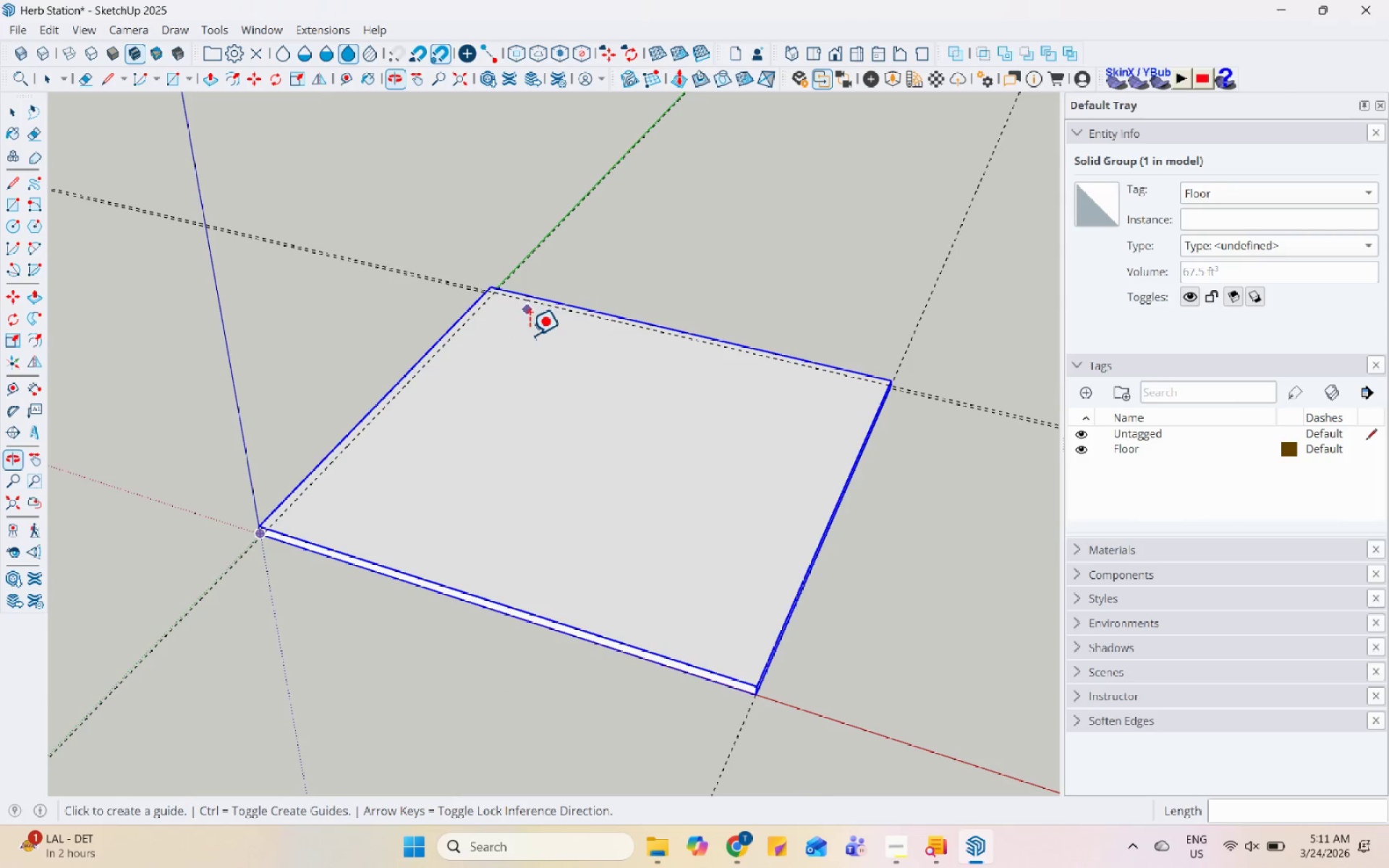 
scroll: coordinate [433, 269], scroll_direction: up, amount: 5.0
 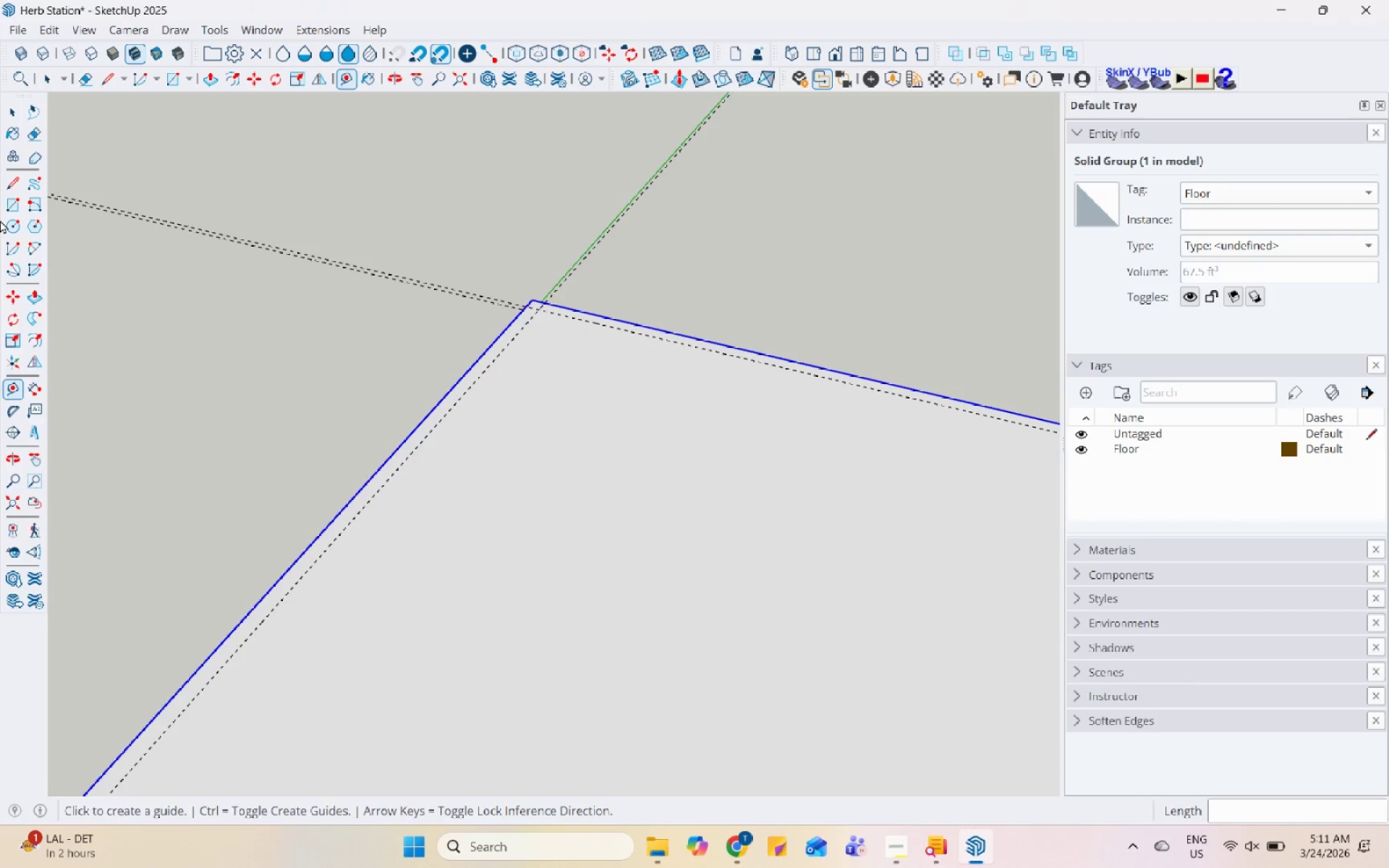 
left_click([10, 212])
 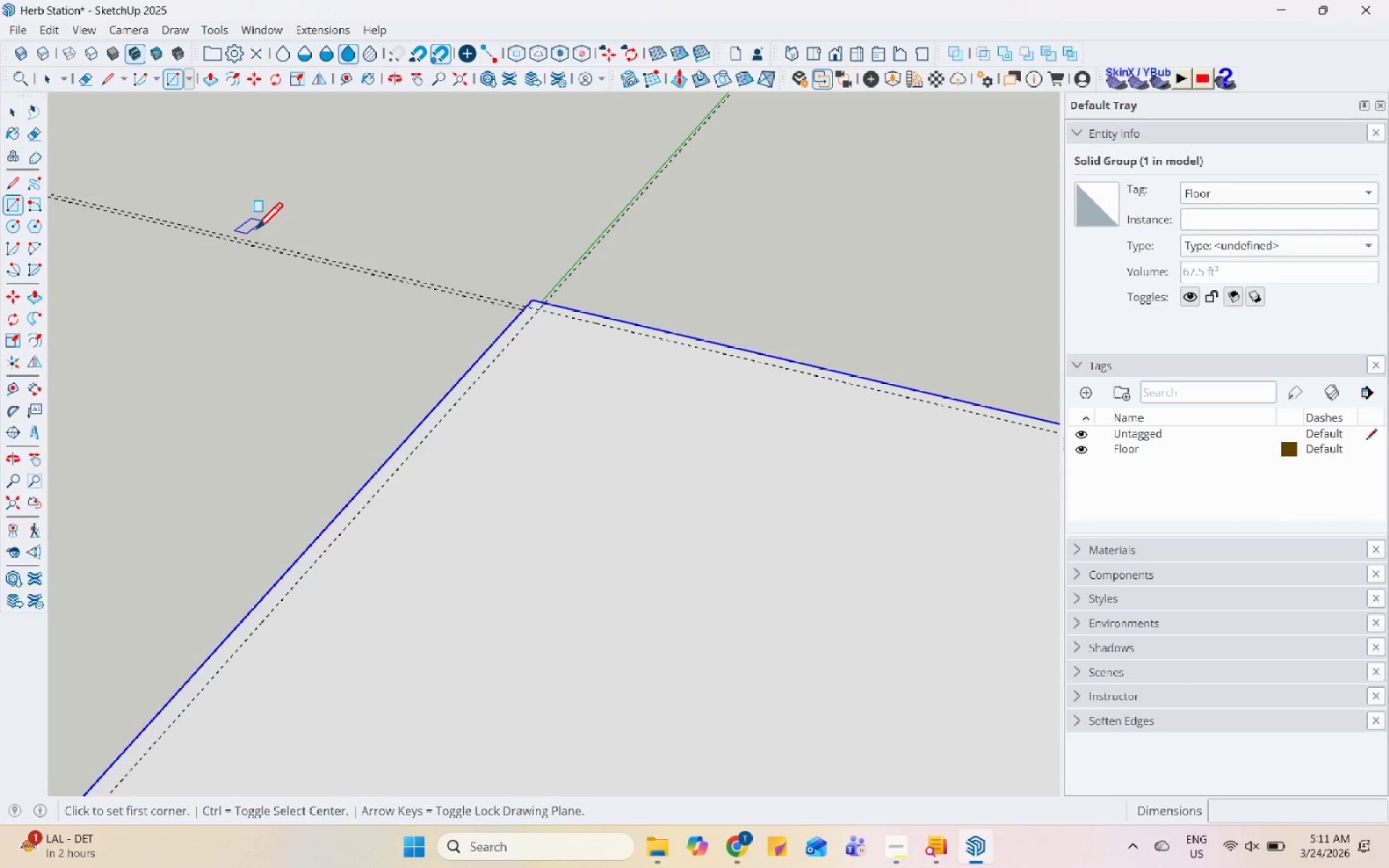 
scroll: coordinate [409, 268], scroll_direction: up, amount: 6.0
 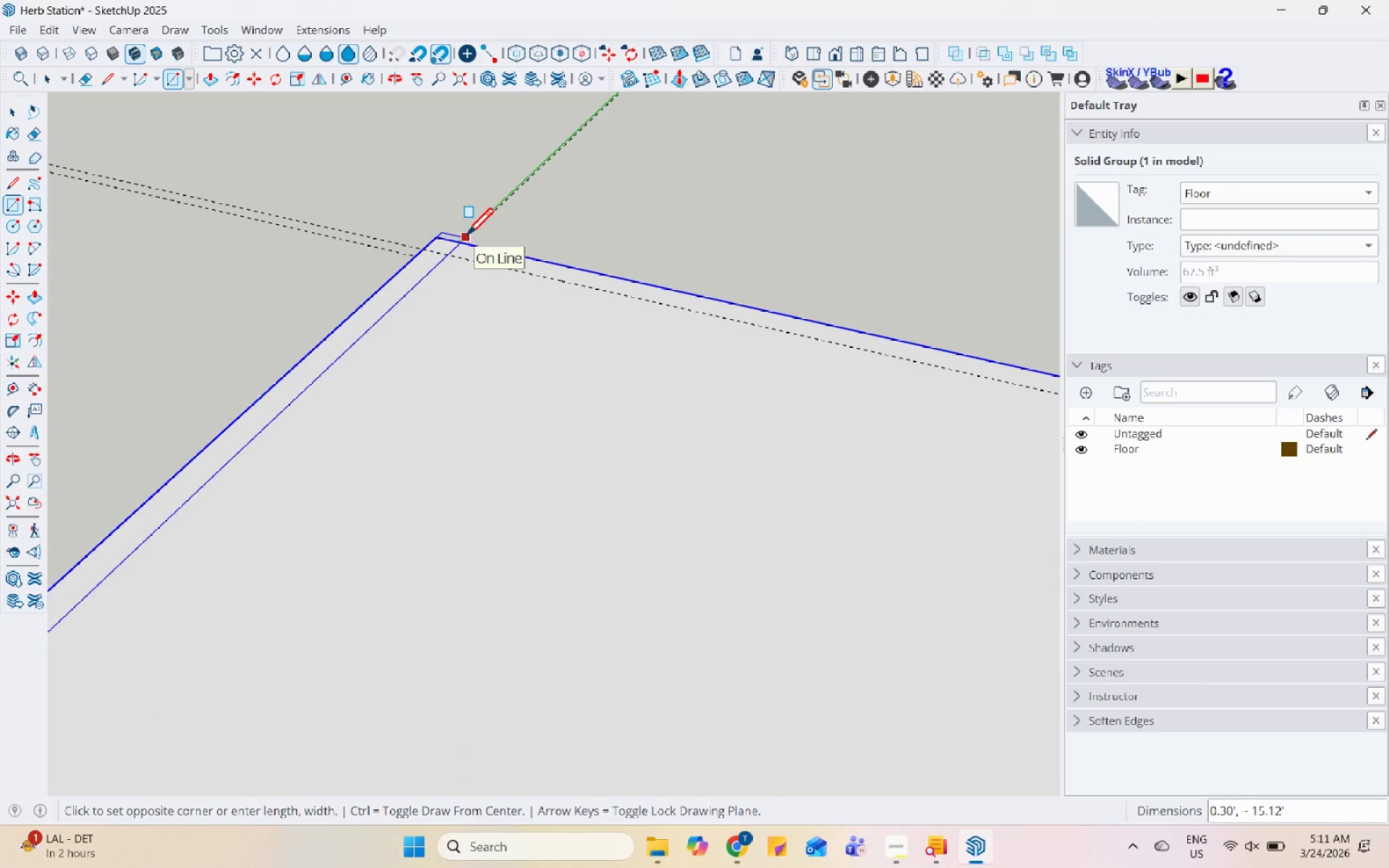 
left_click([462, 244])
 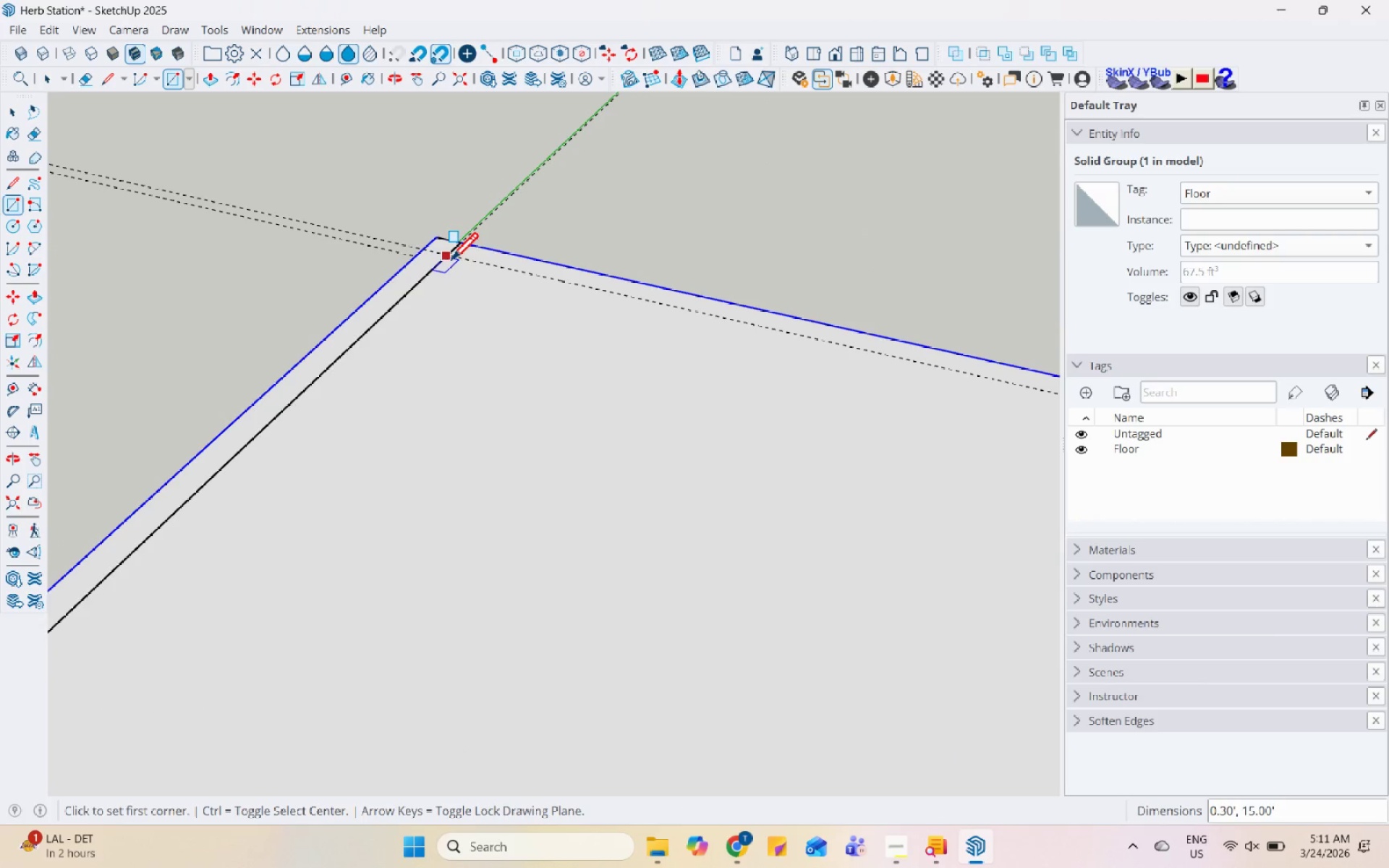 
left_click_drag(start_coordinate=[451, 262], to_coordinate=[525, 244])
 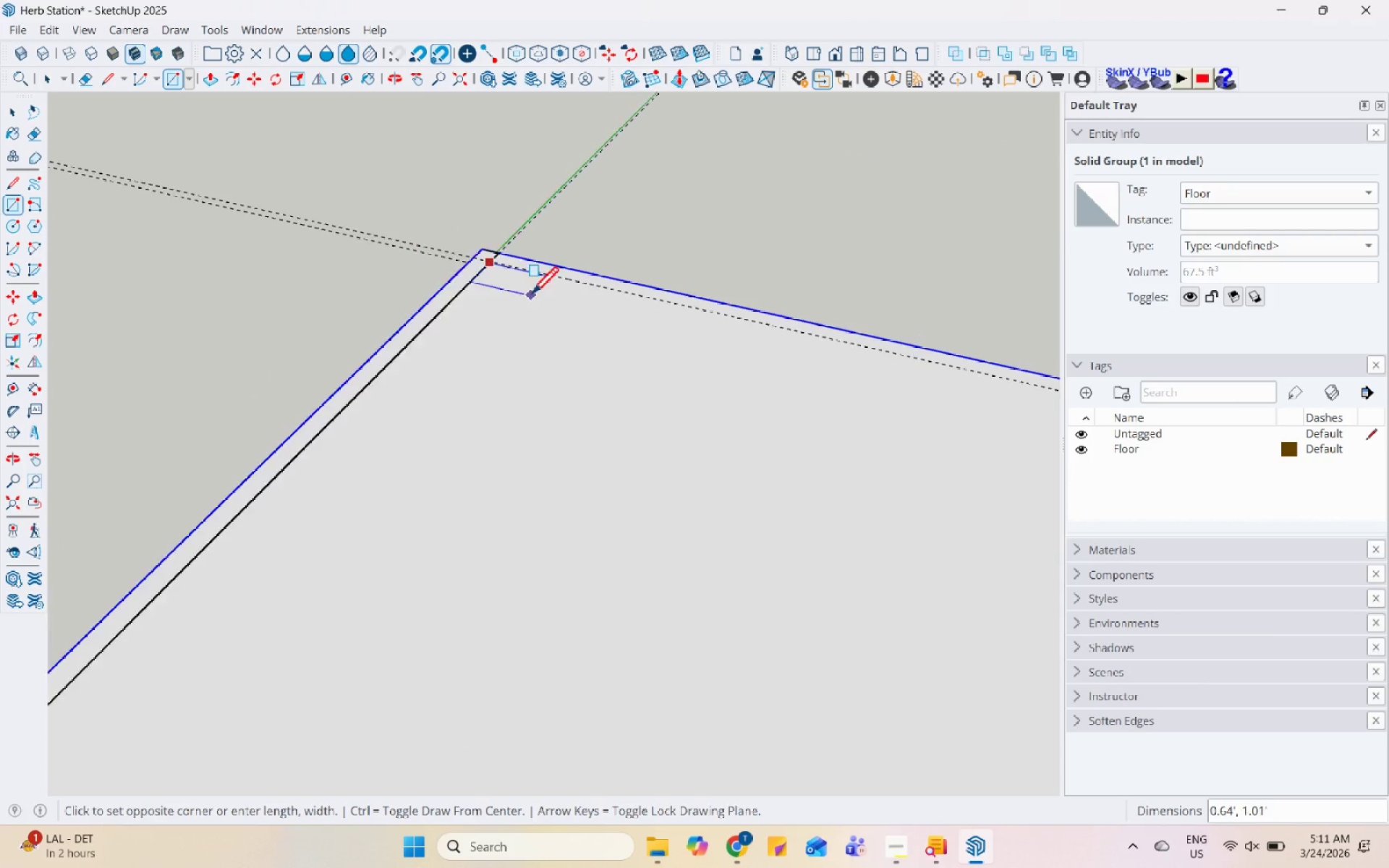 
key(Escape)
 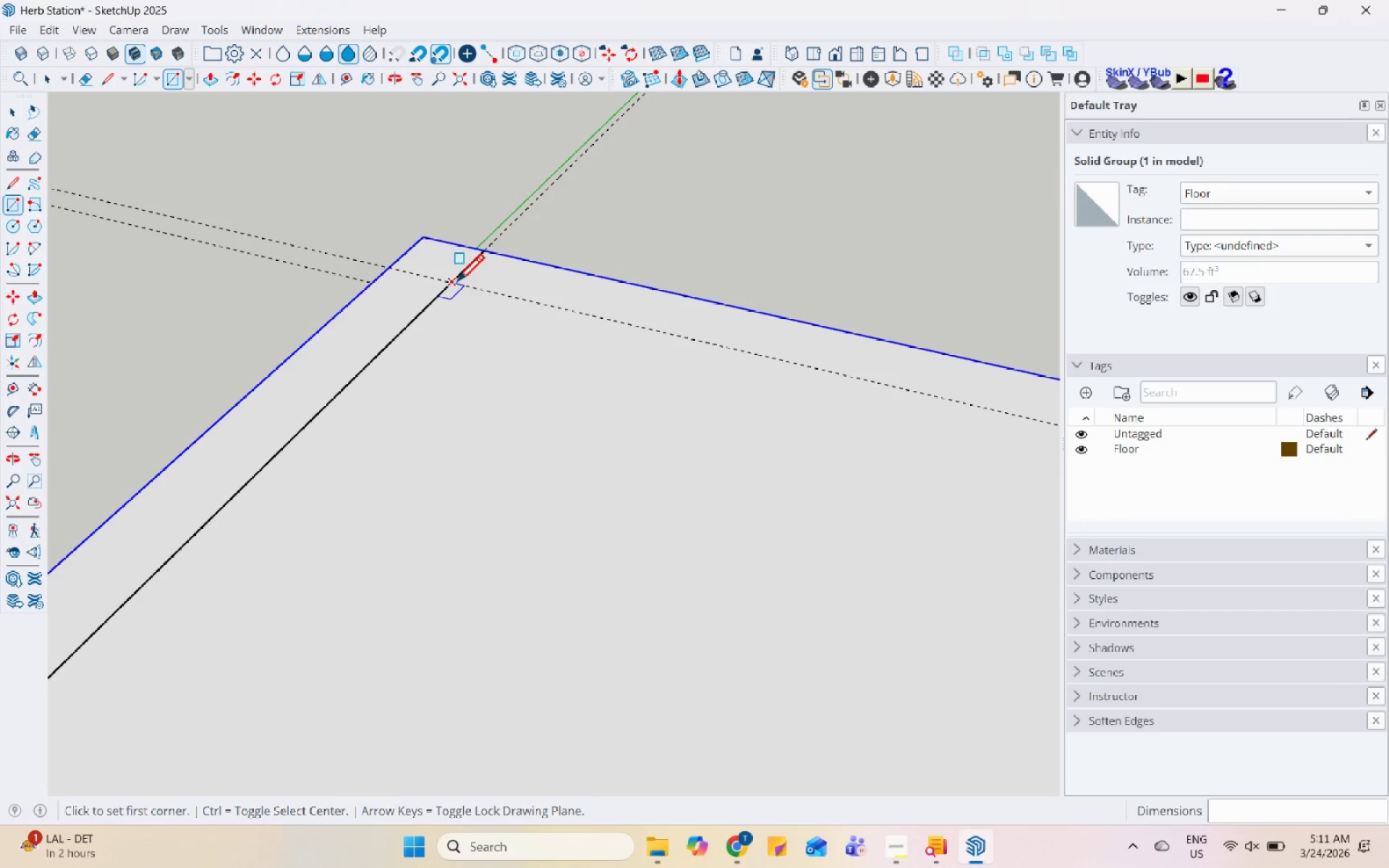 
scroll: coordinate [396, 288], scroll_direction: up, amount: 8.0
 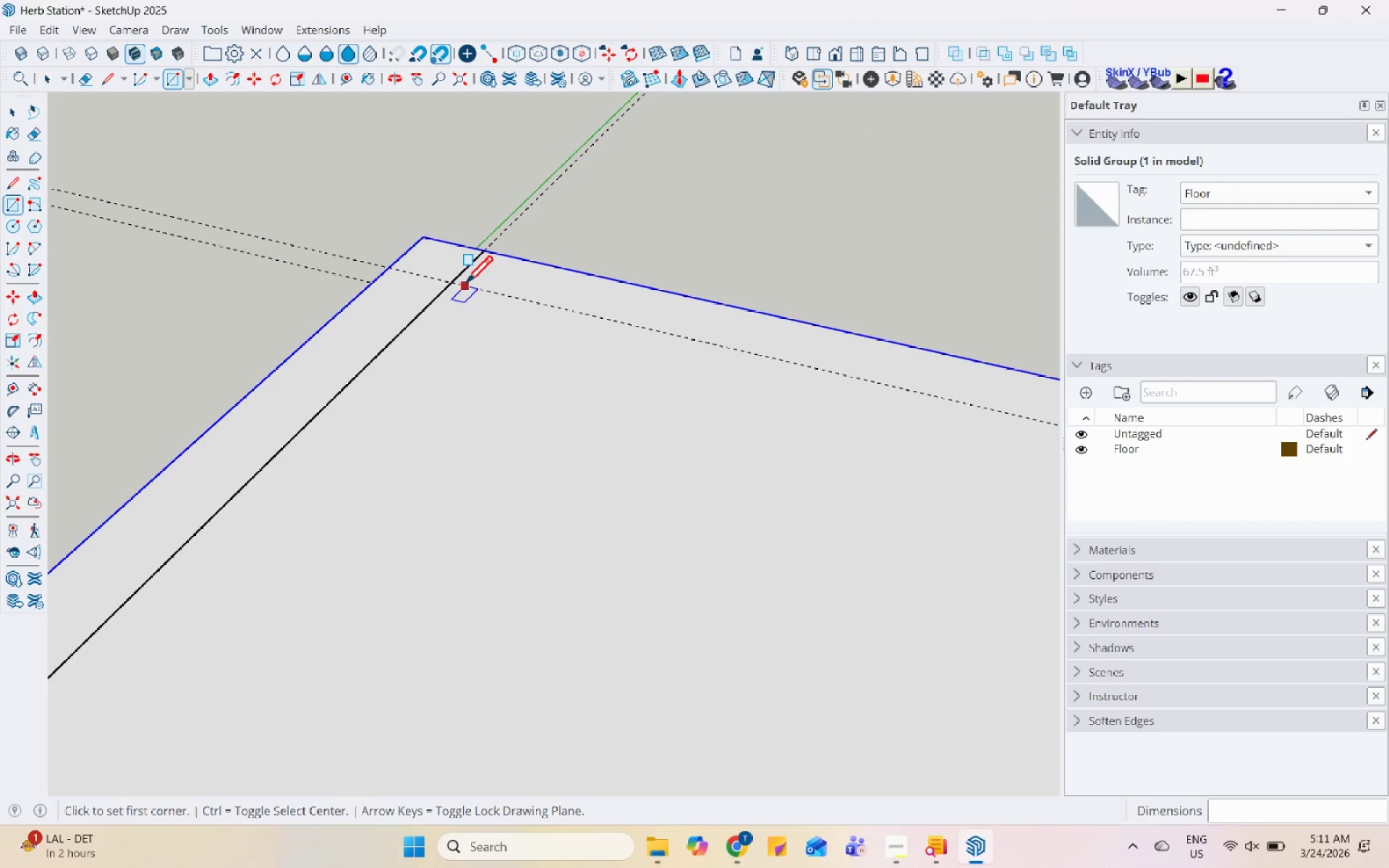 
scroll: coordinate [871, 353], scroll_direction: down, amount: 8.0
 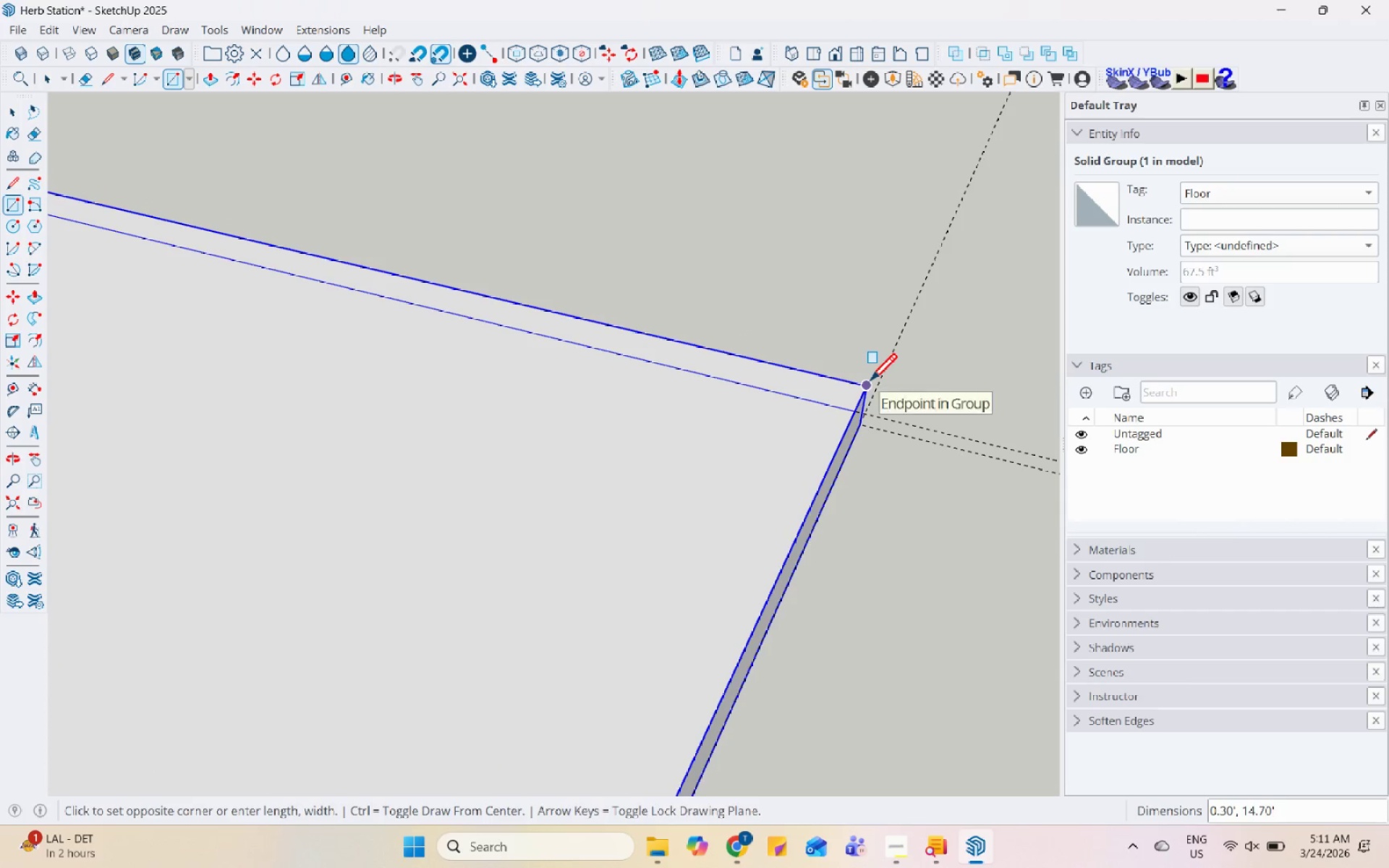 
key(Space)
 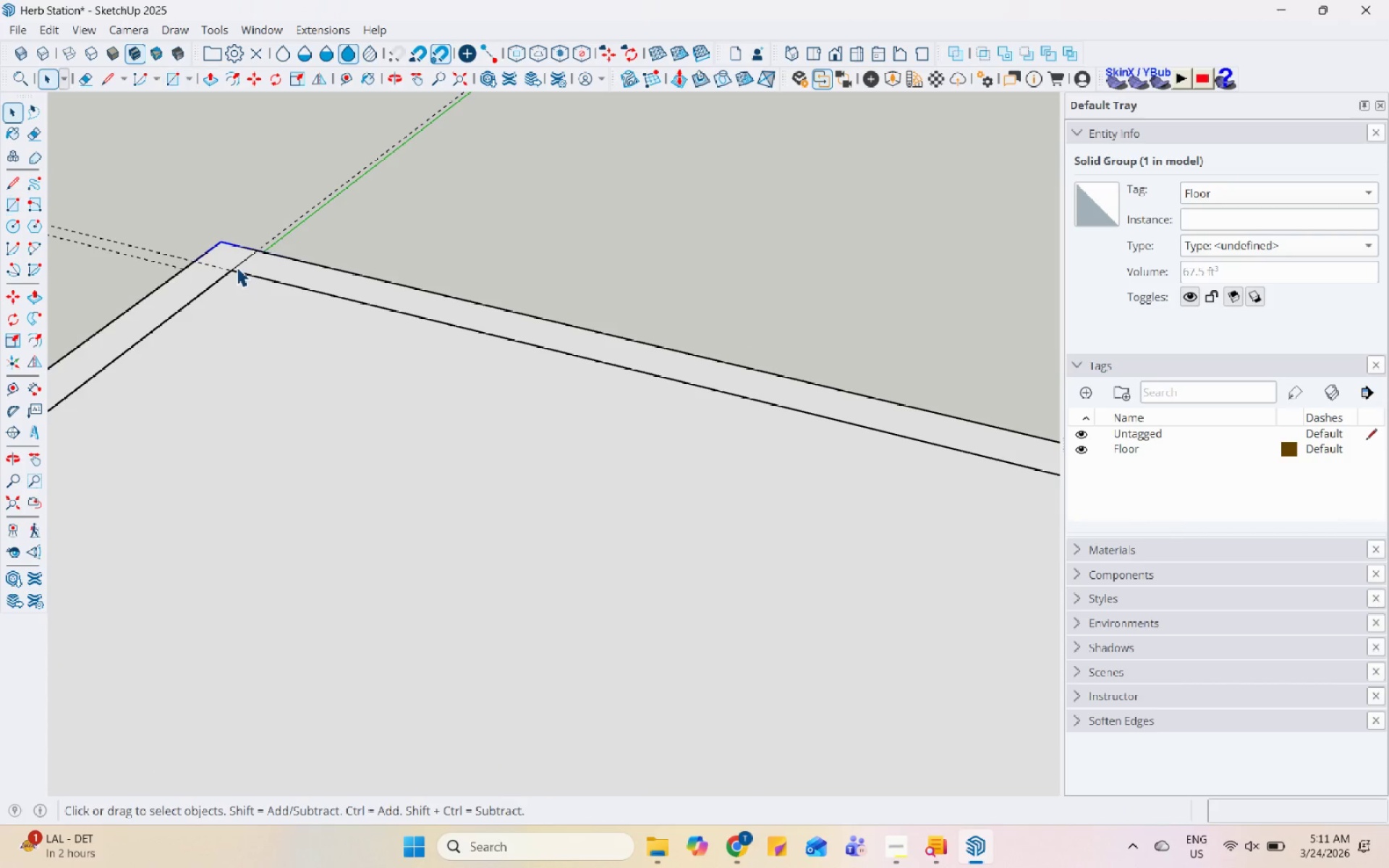 
left_click([237, 267])
 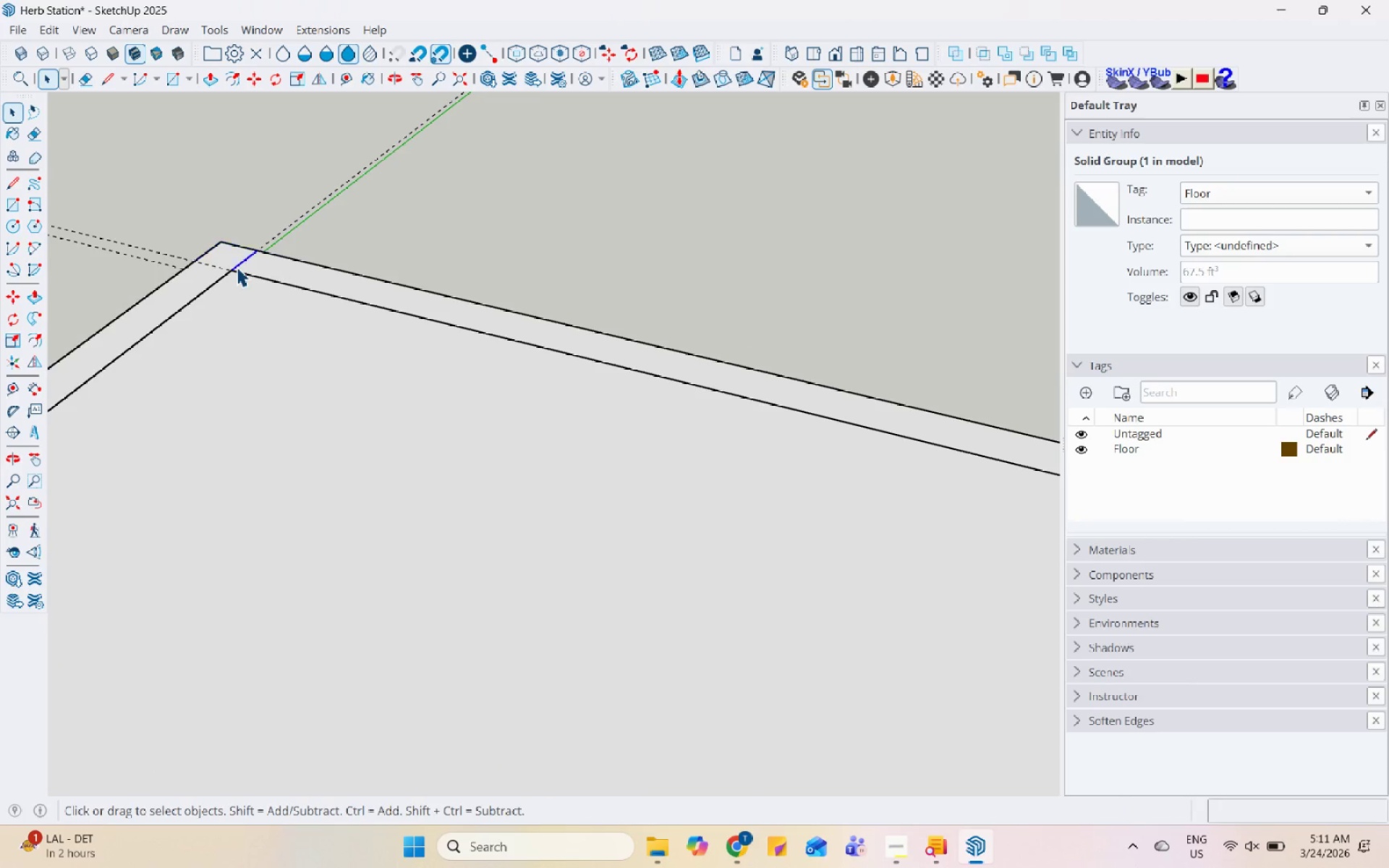 
scroll: coordinate [236, 267], scroll_direction: down, amount: 1.0
 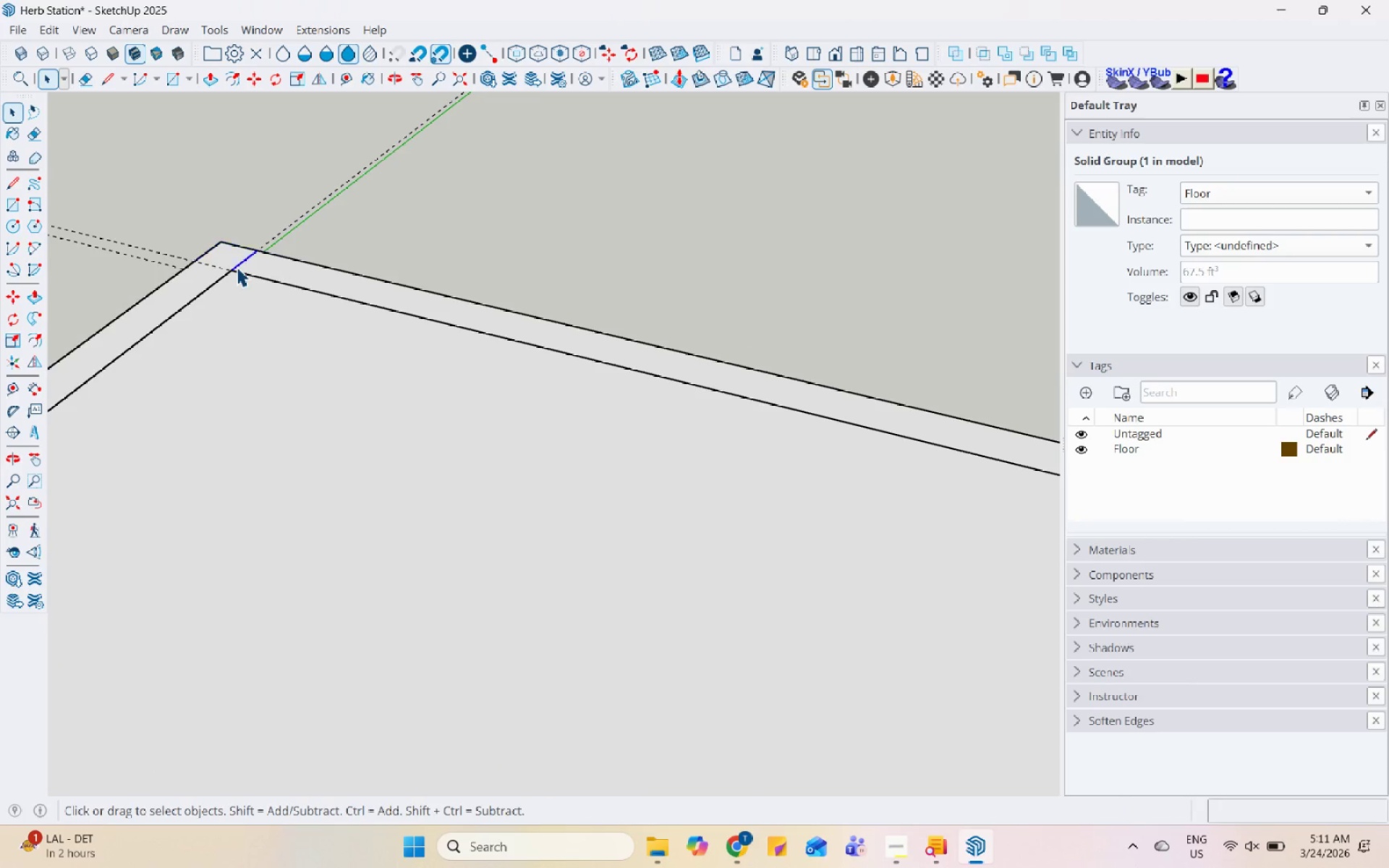 
right_click([237, 267])
 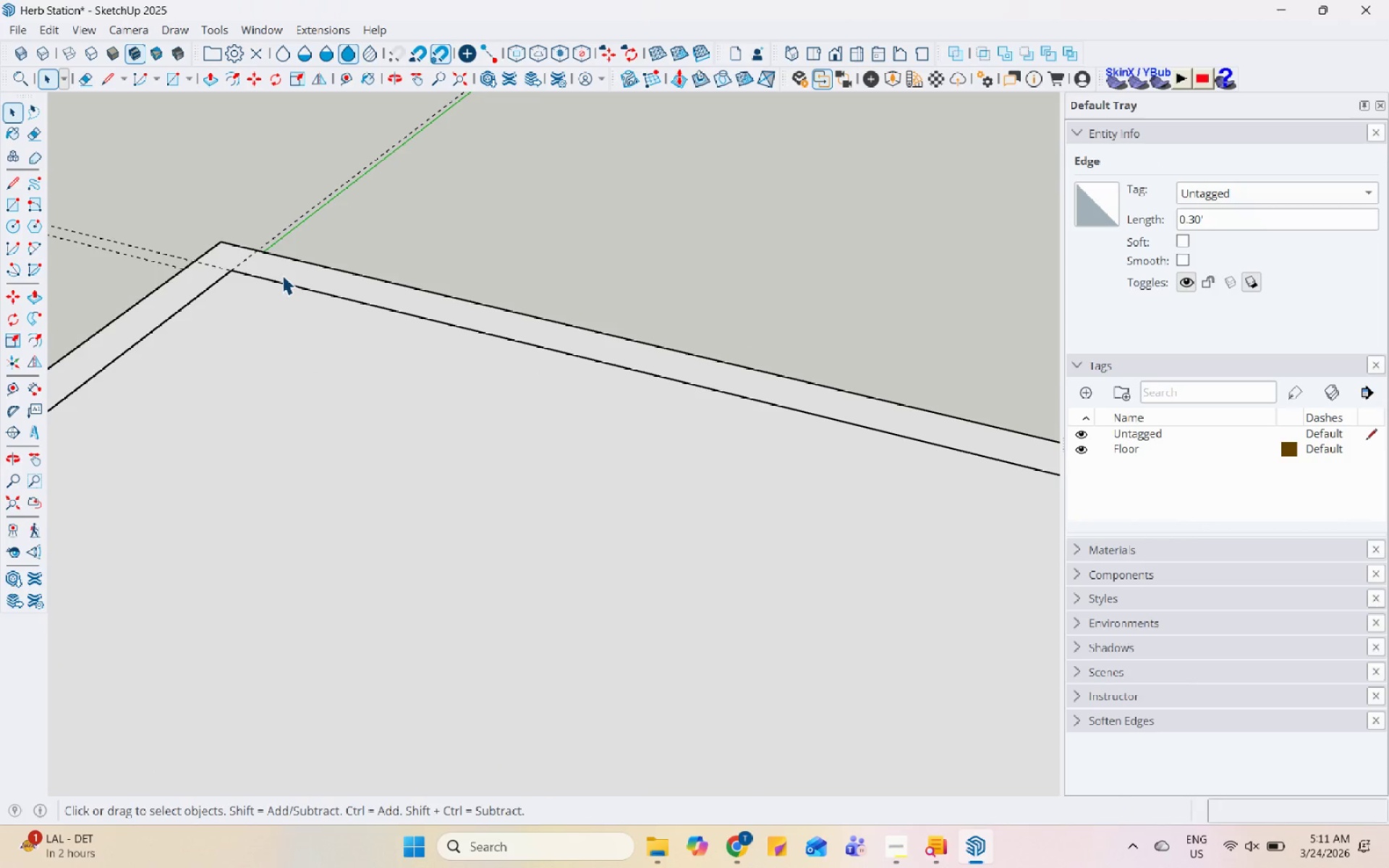 
double_click([286, 272])
 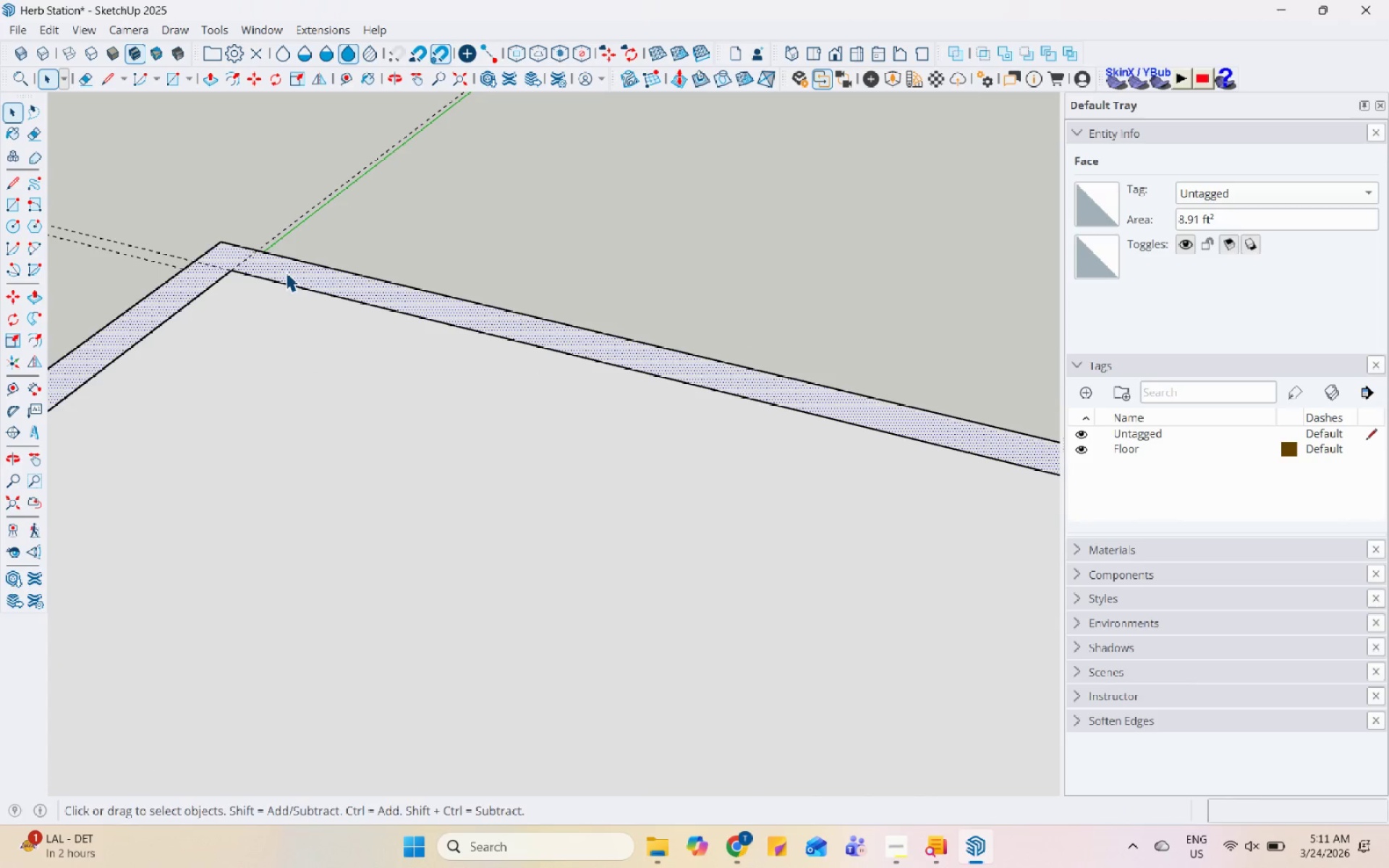 
key(P)
 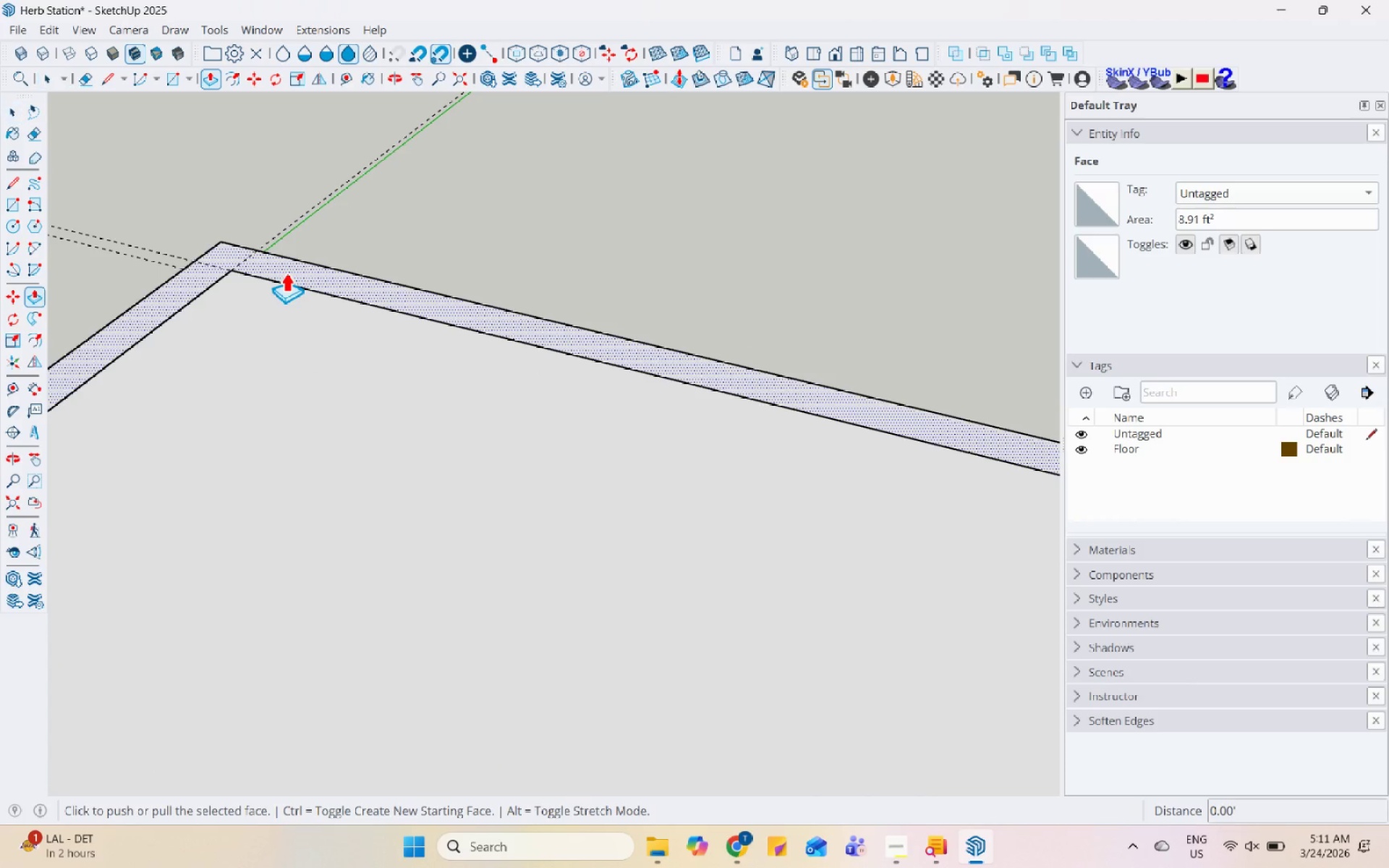 
left_click([286, 272])
 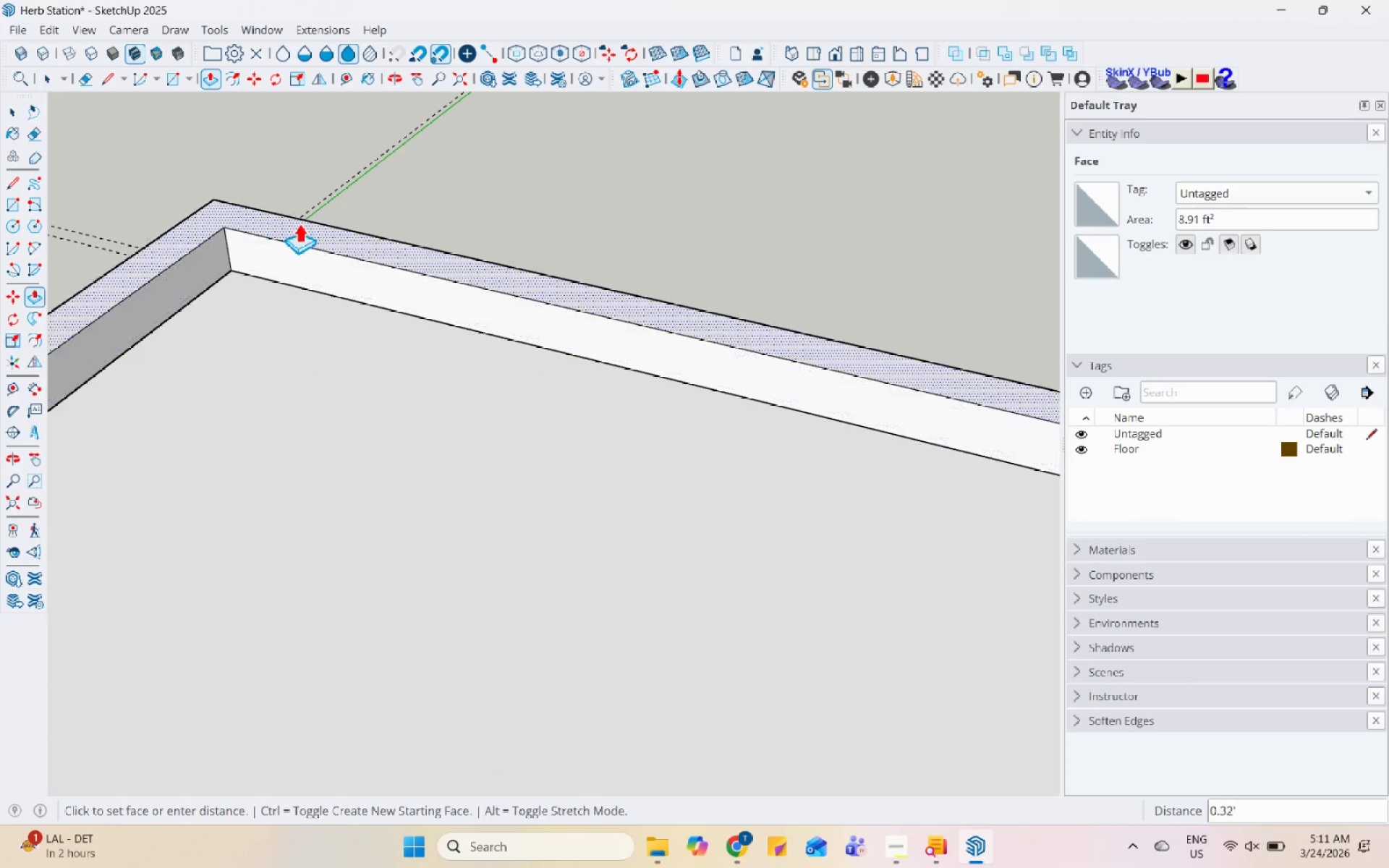 
scroll: coordinate [689, 231], scroll_direction: down, amount: 23.0
 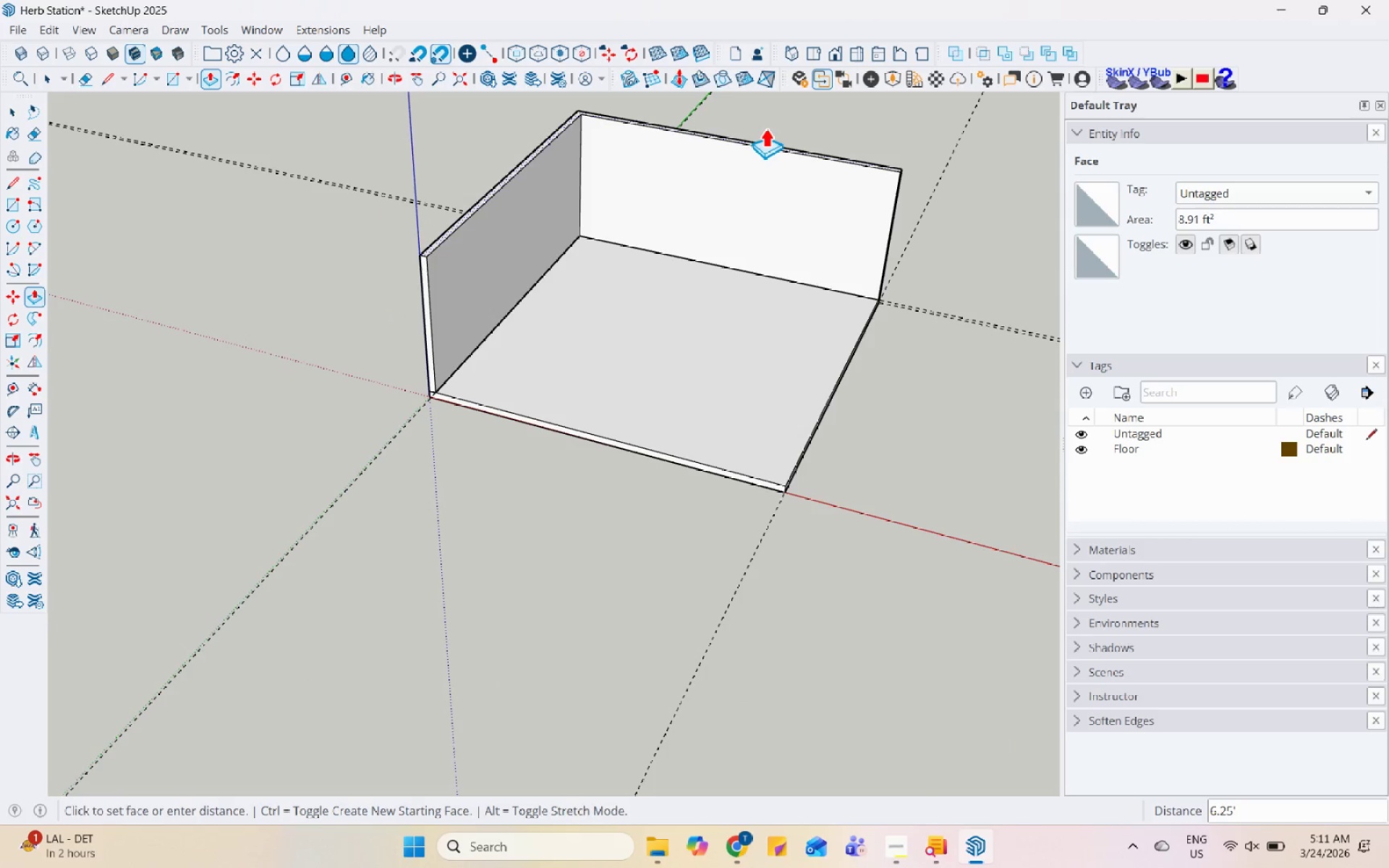 
key(Numpad9)
 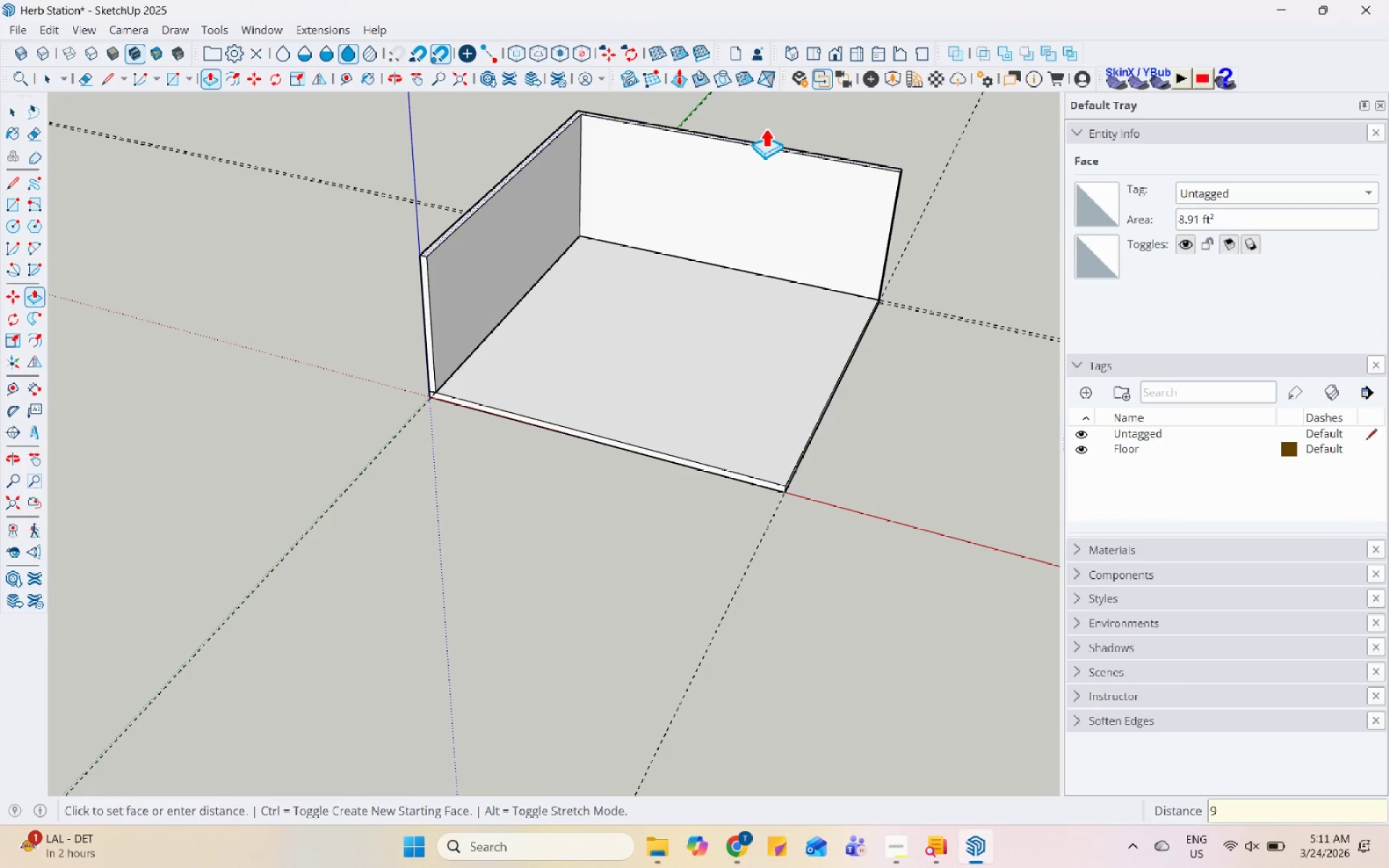 
key(NumpadDecimal)
 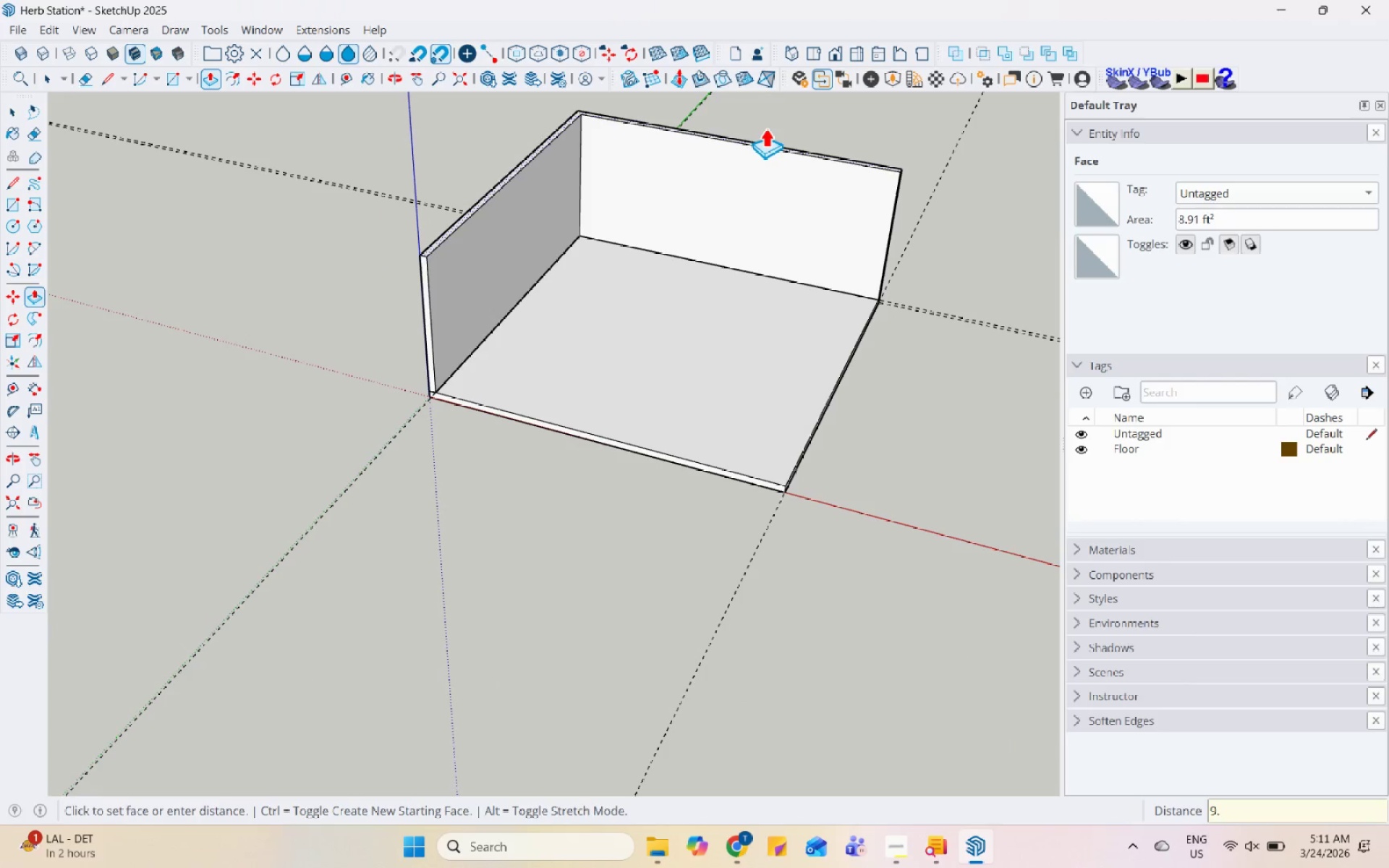 
key(Numpad8)
 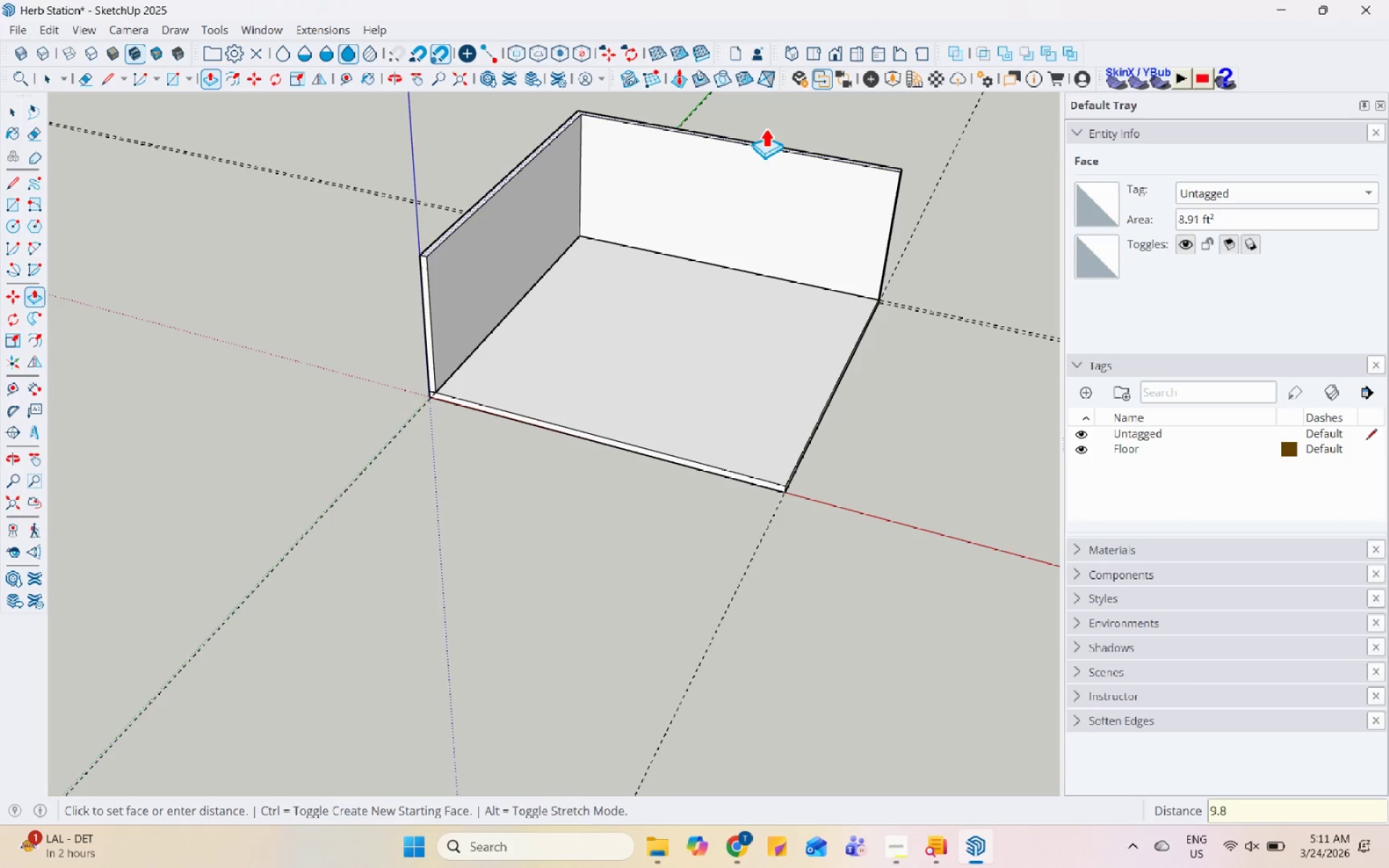 
key(Enter)
 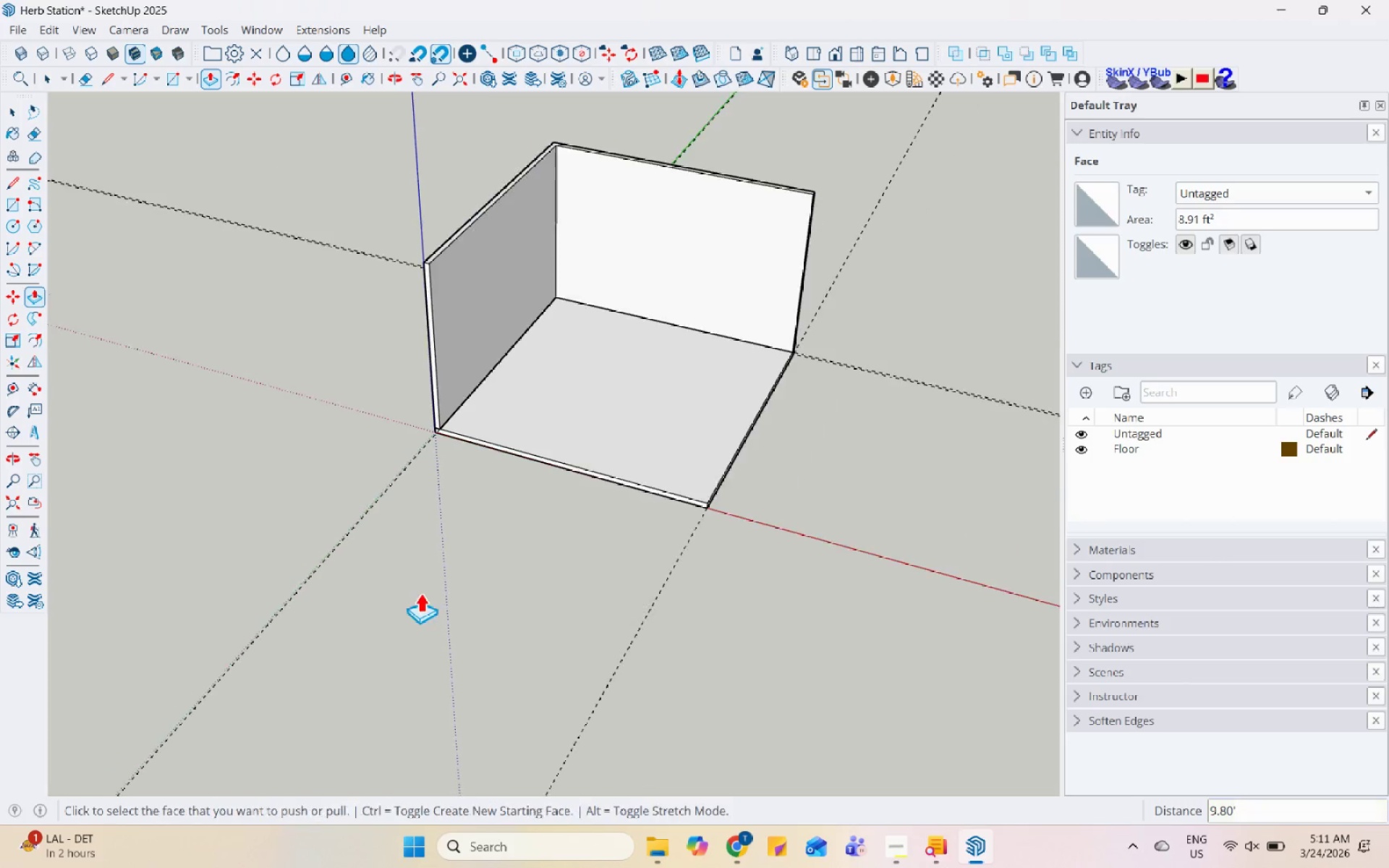 
scroll: coordinate [419, 595], scroll_direction: down, amount: 7.0
 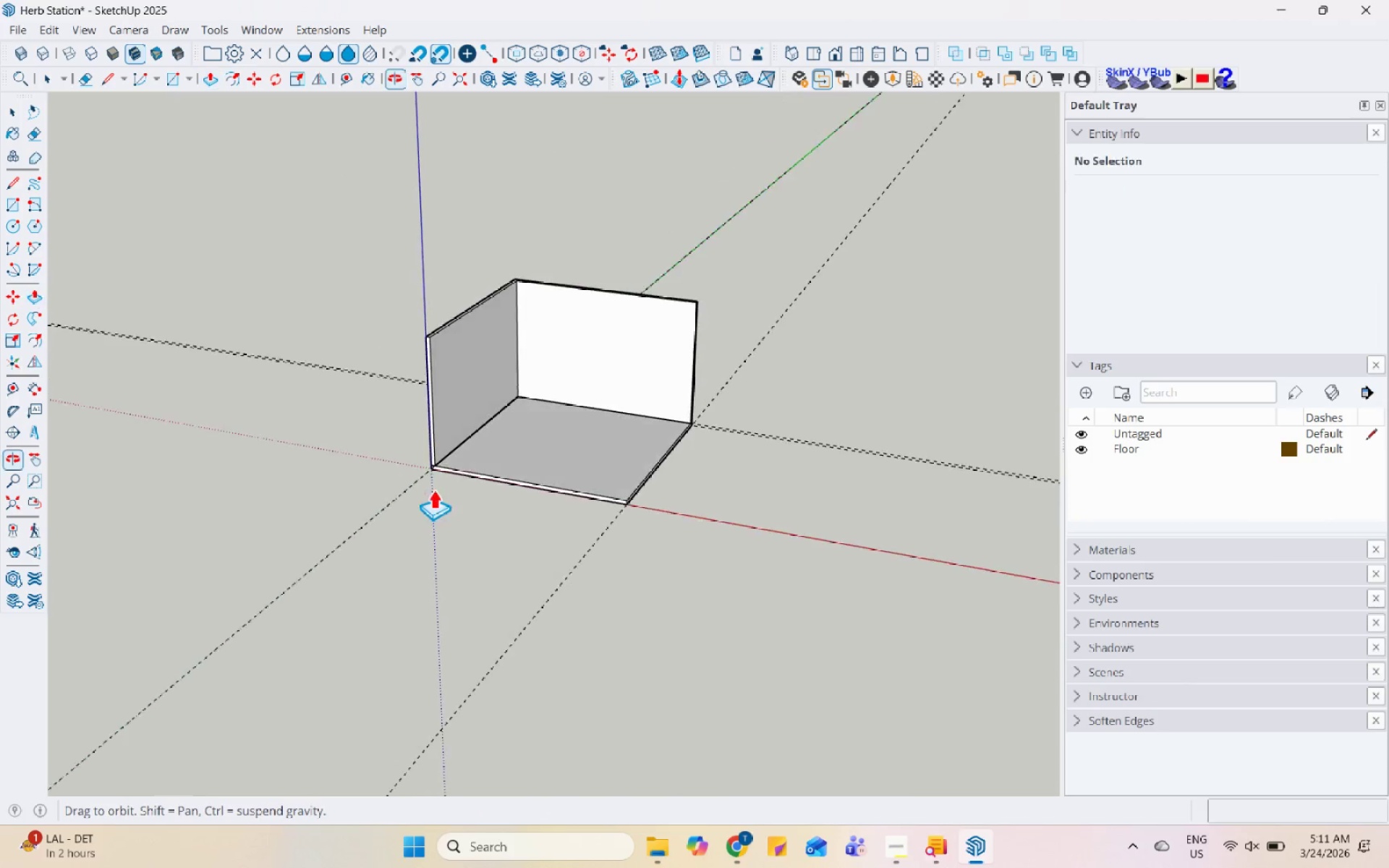 
key(Space)
 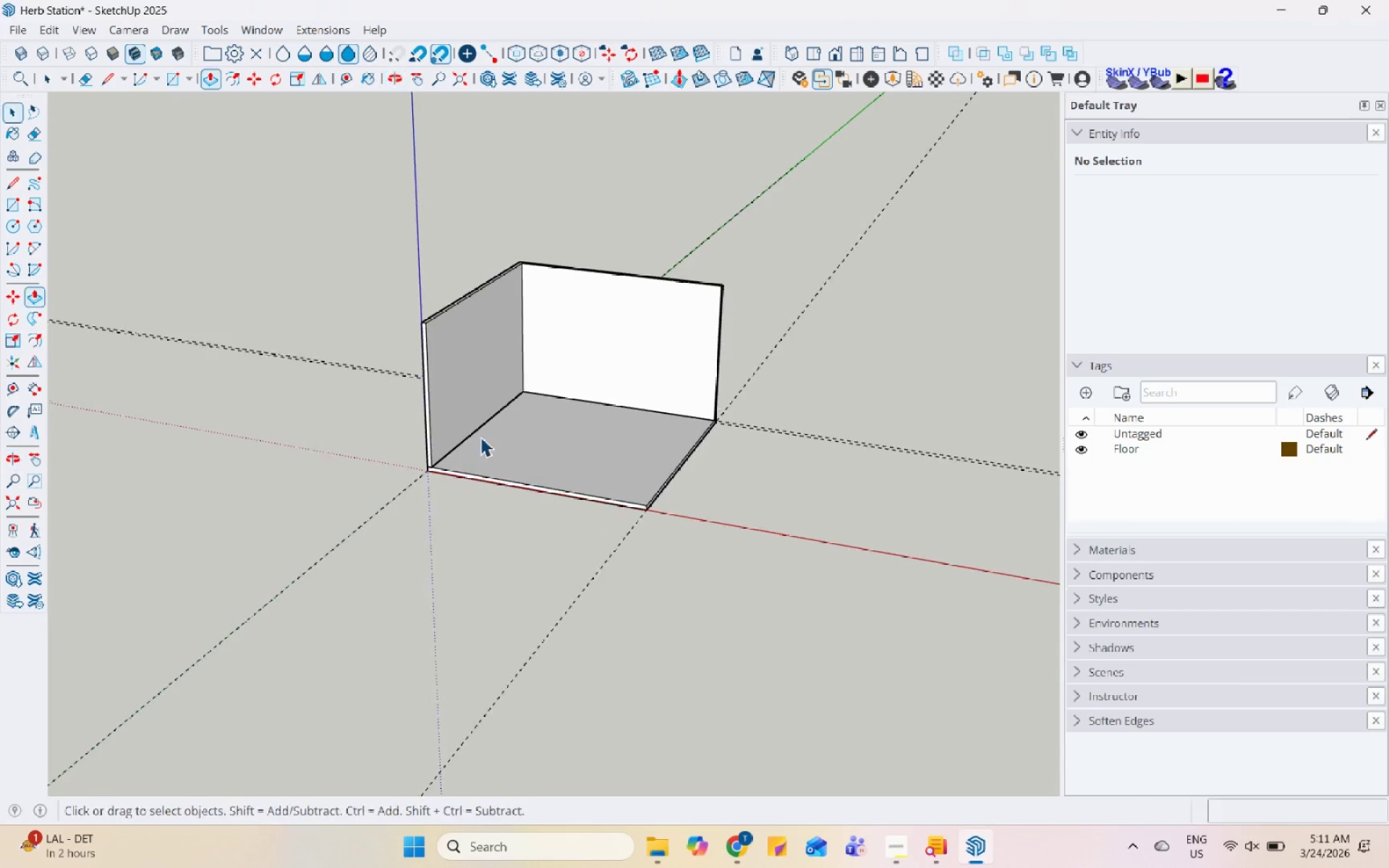 
double_click([688, 289])
 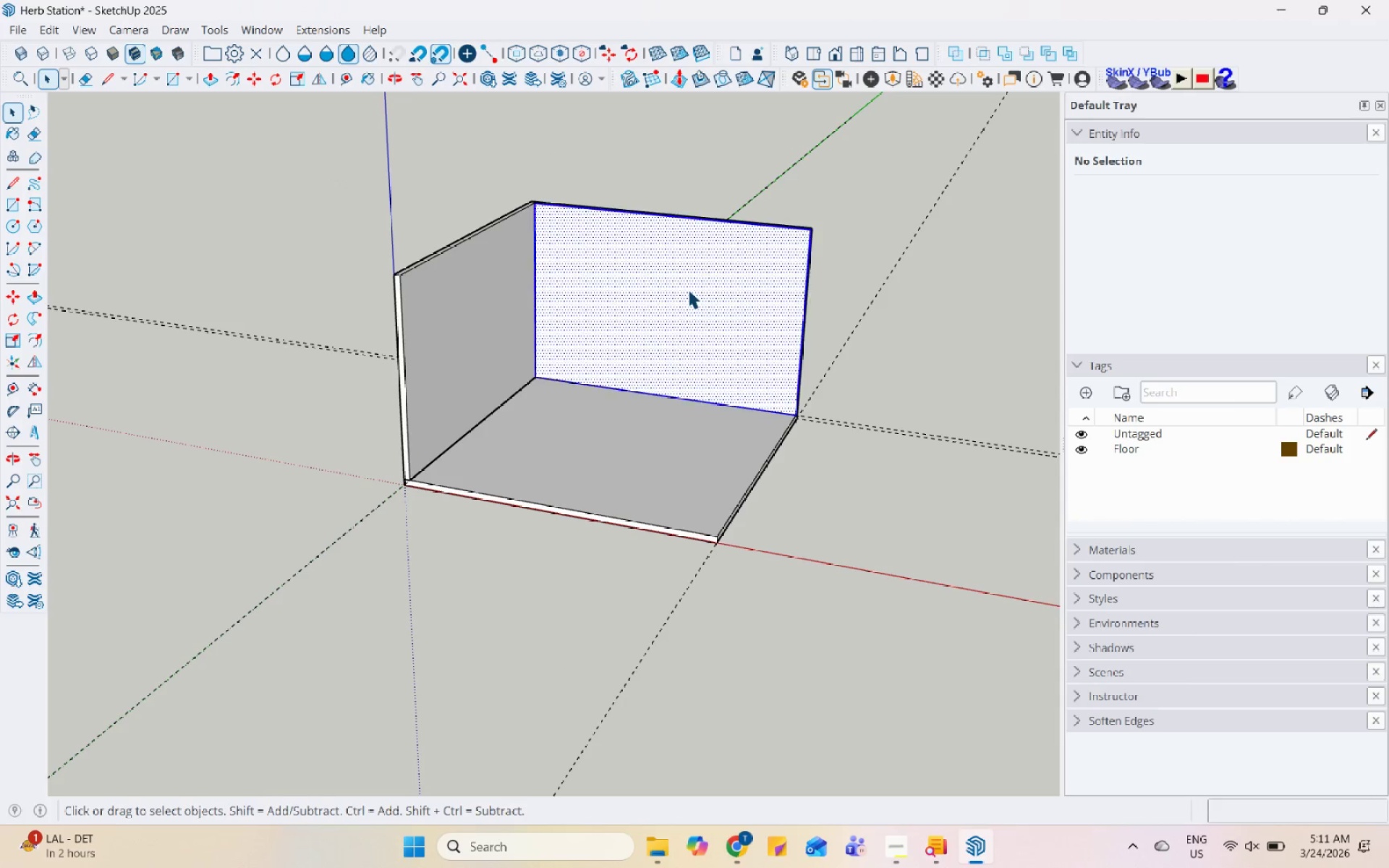 
scroll: coordinate [496, 431], scroll_direction: up, amount: 4.0
 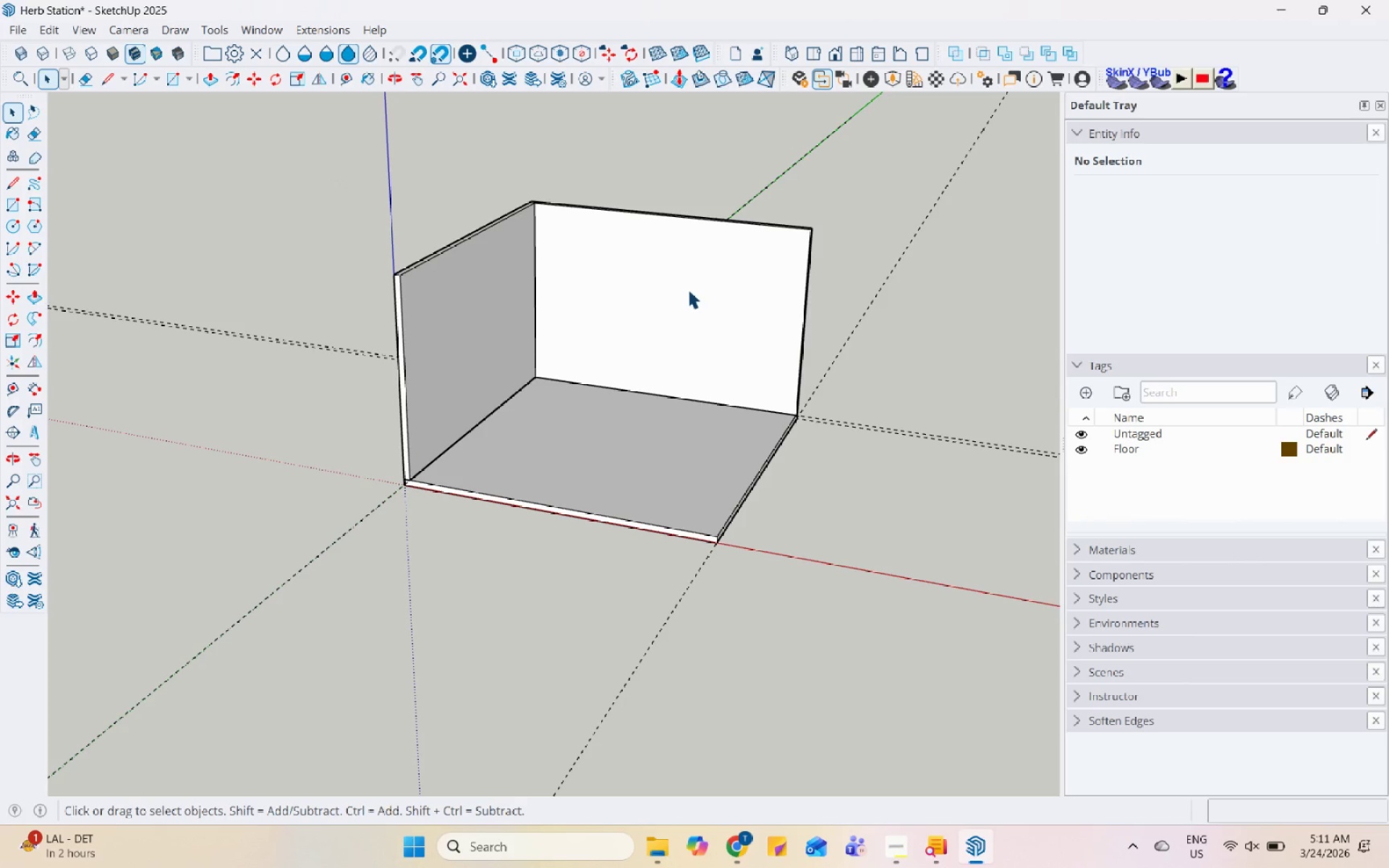 
triple_click([688, 289])
 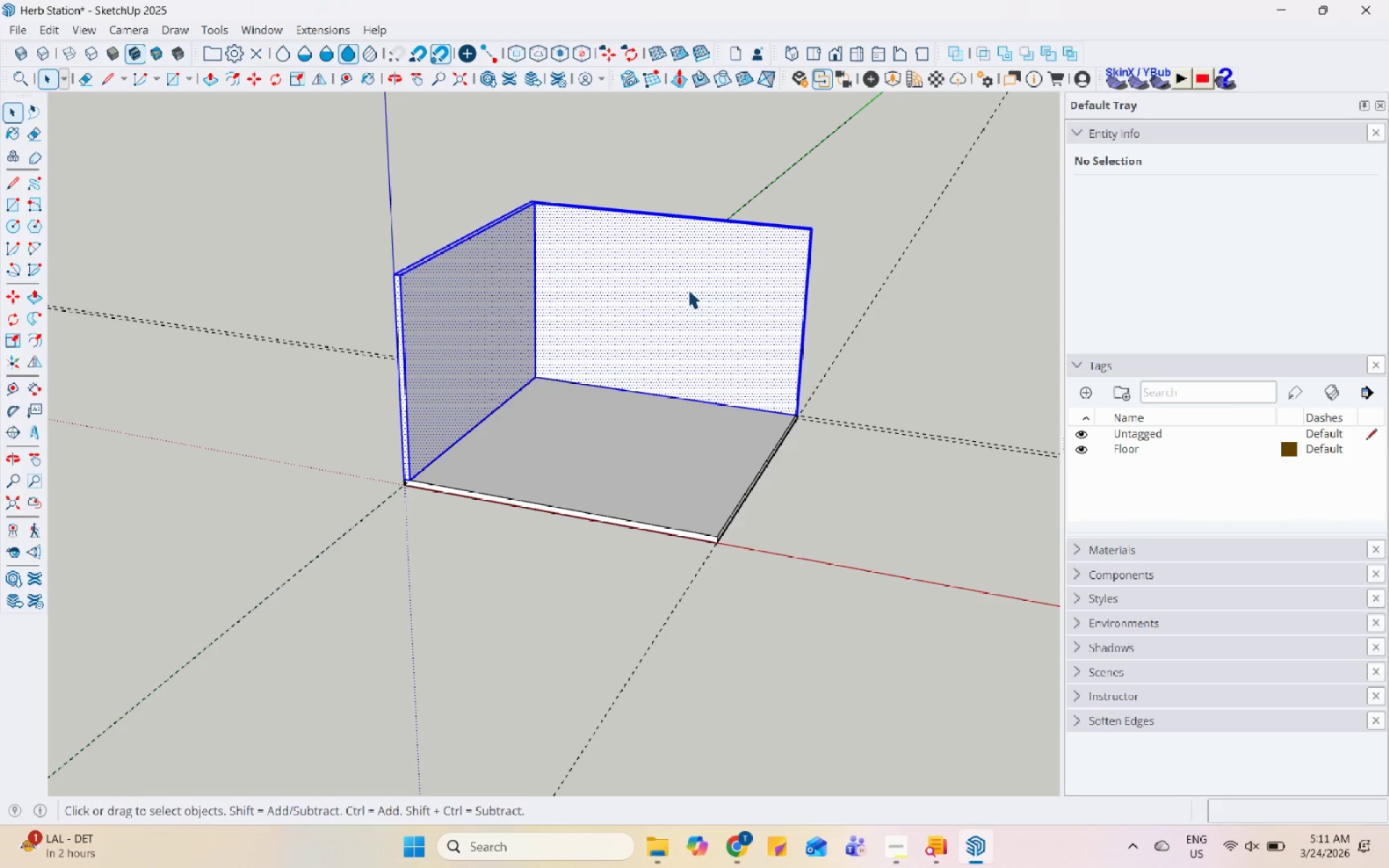 
right_click([688, 289])
 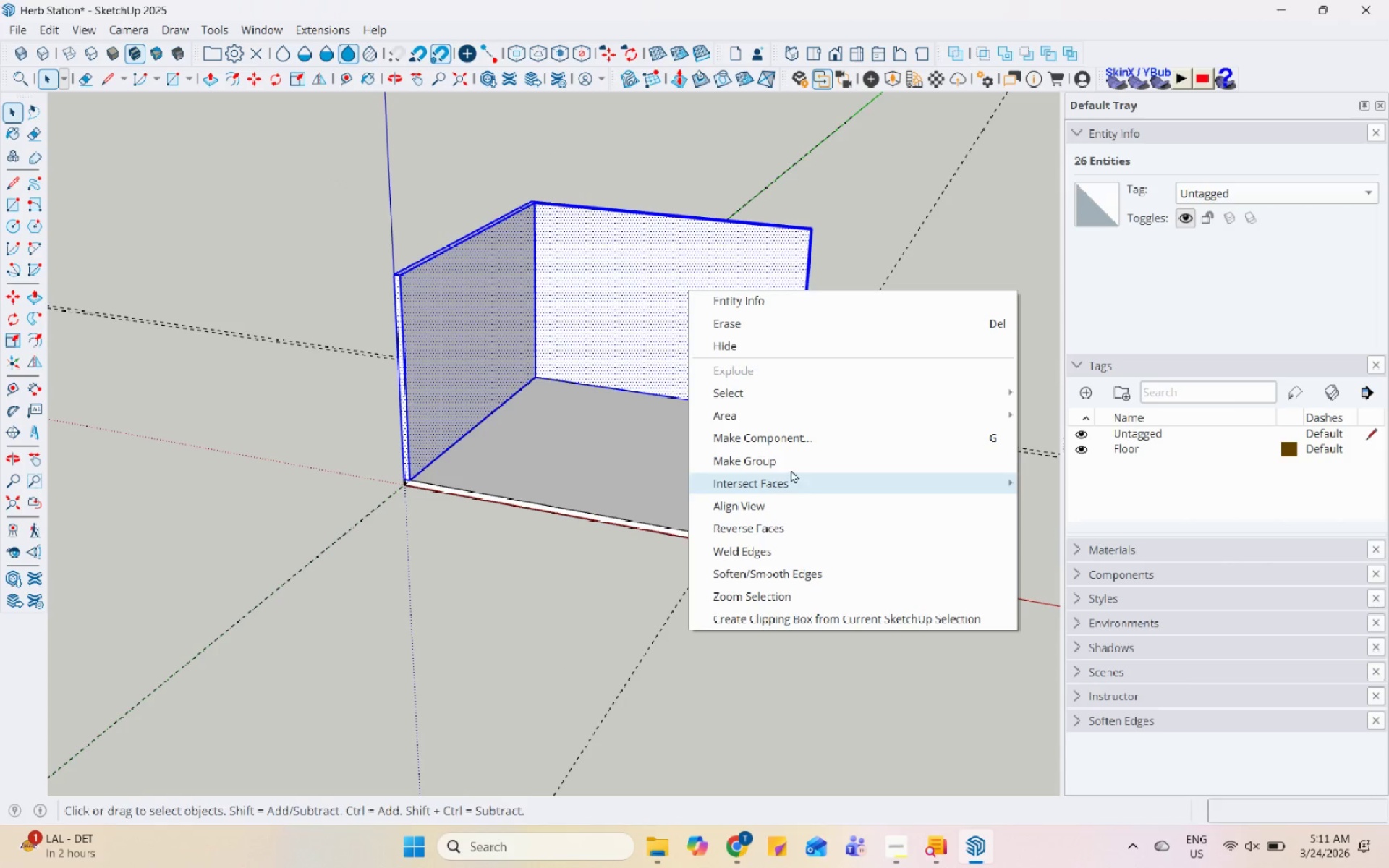 
left_click([796, 464])
 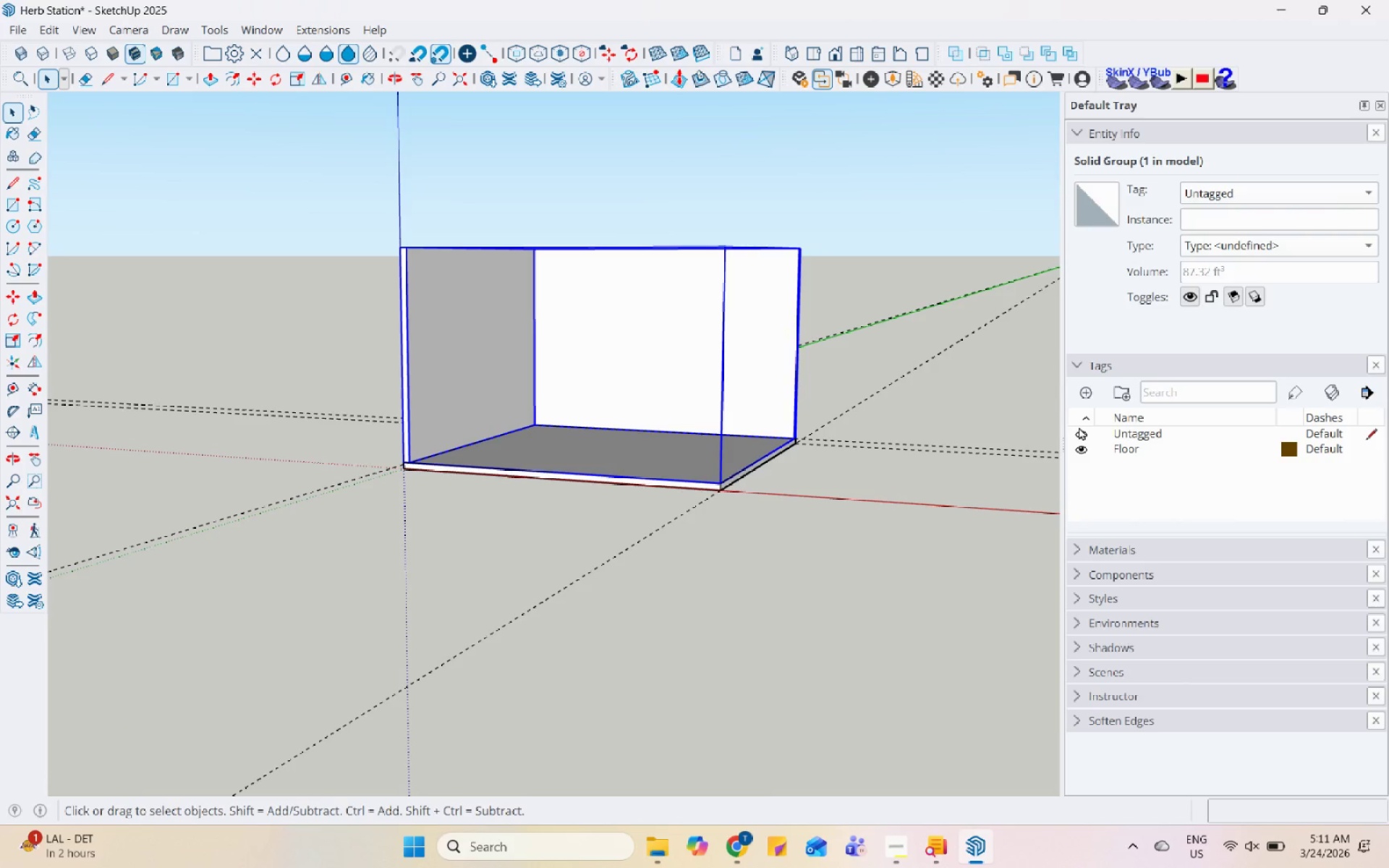 
left_click([1088, 387])
 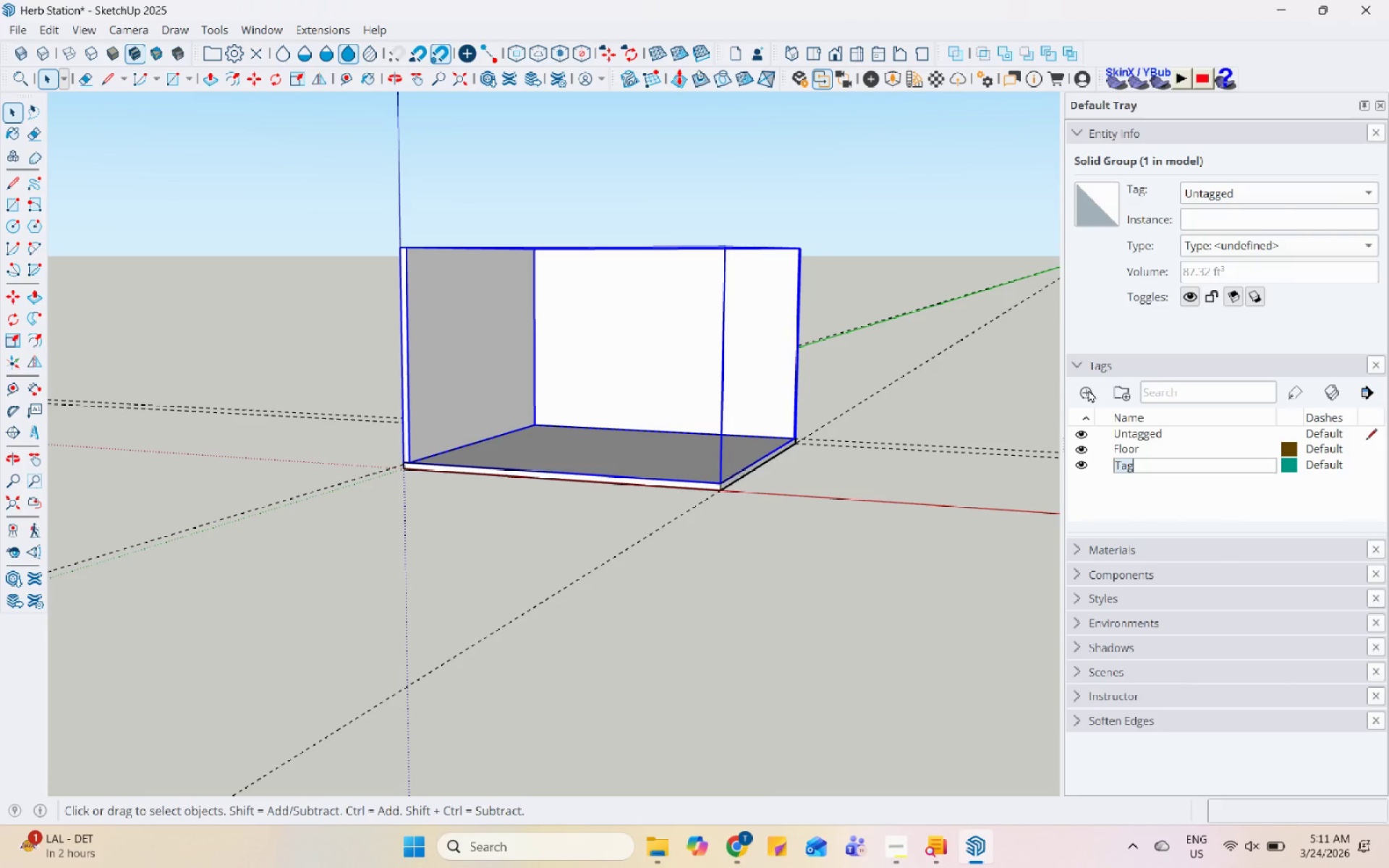 
type(Walls)
 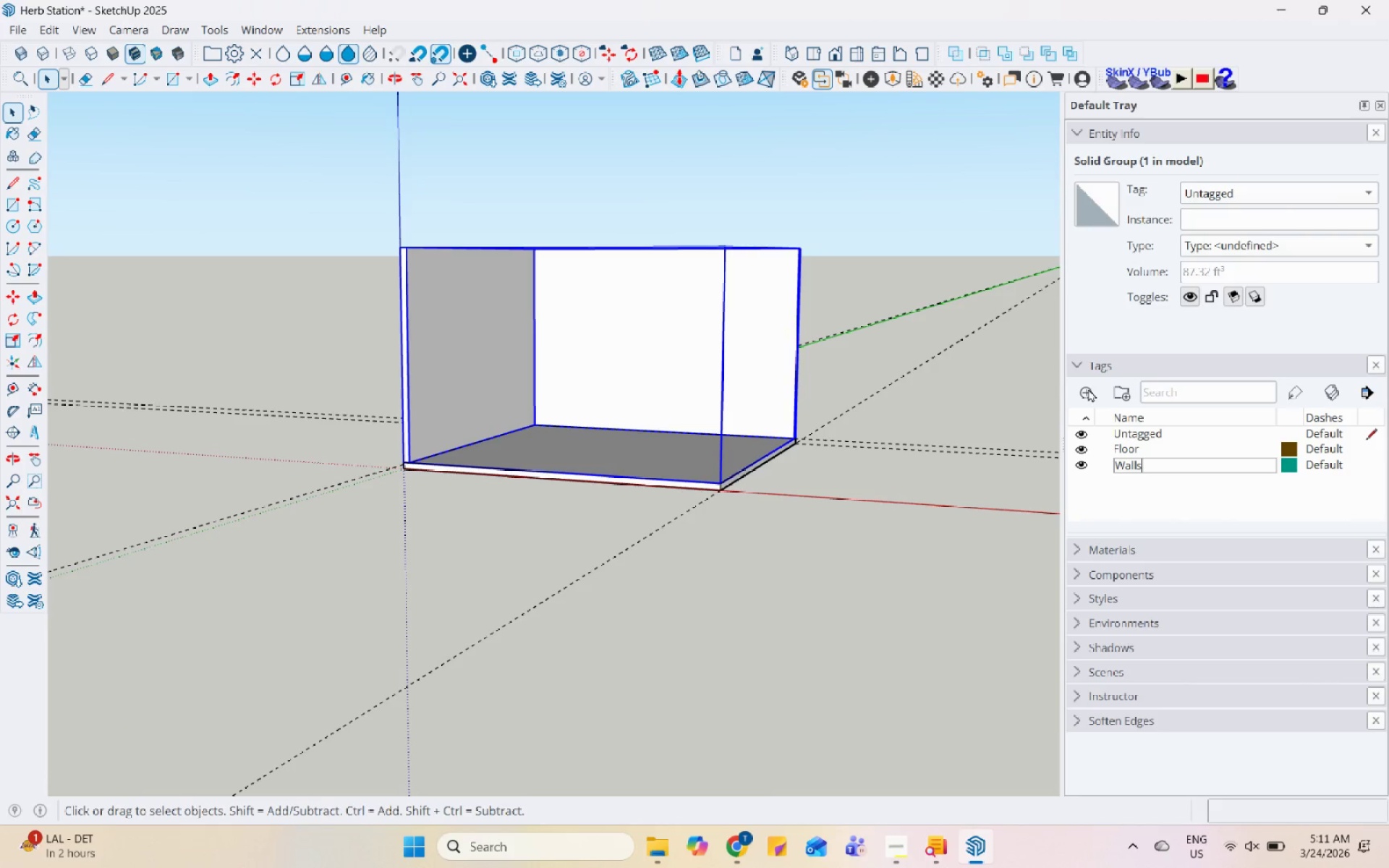 
key(Enter)
 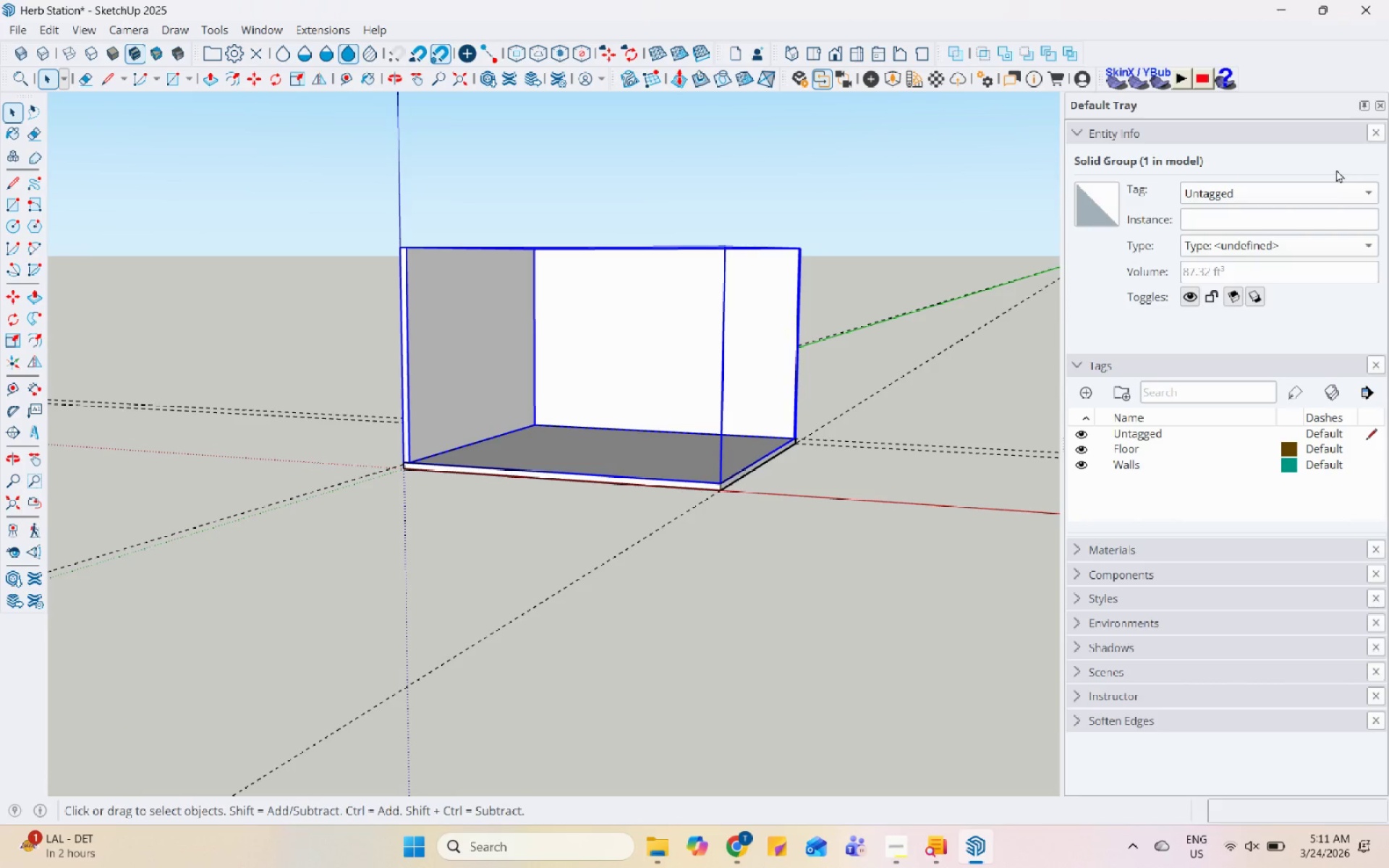 
left_click([1320, 195])
 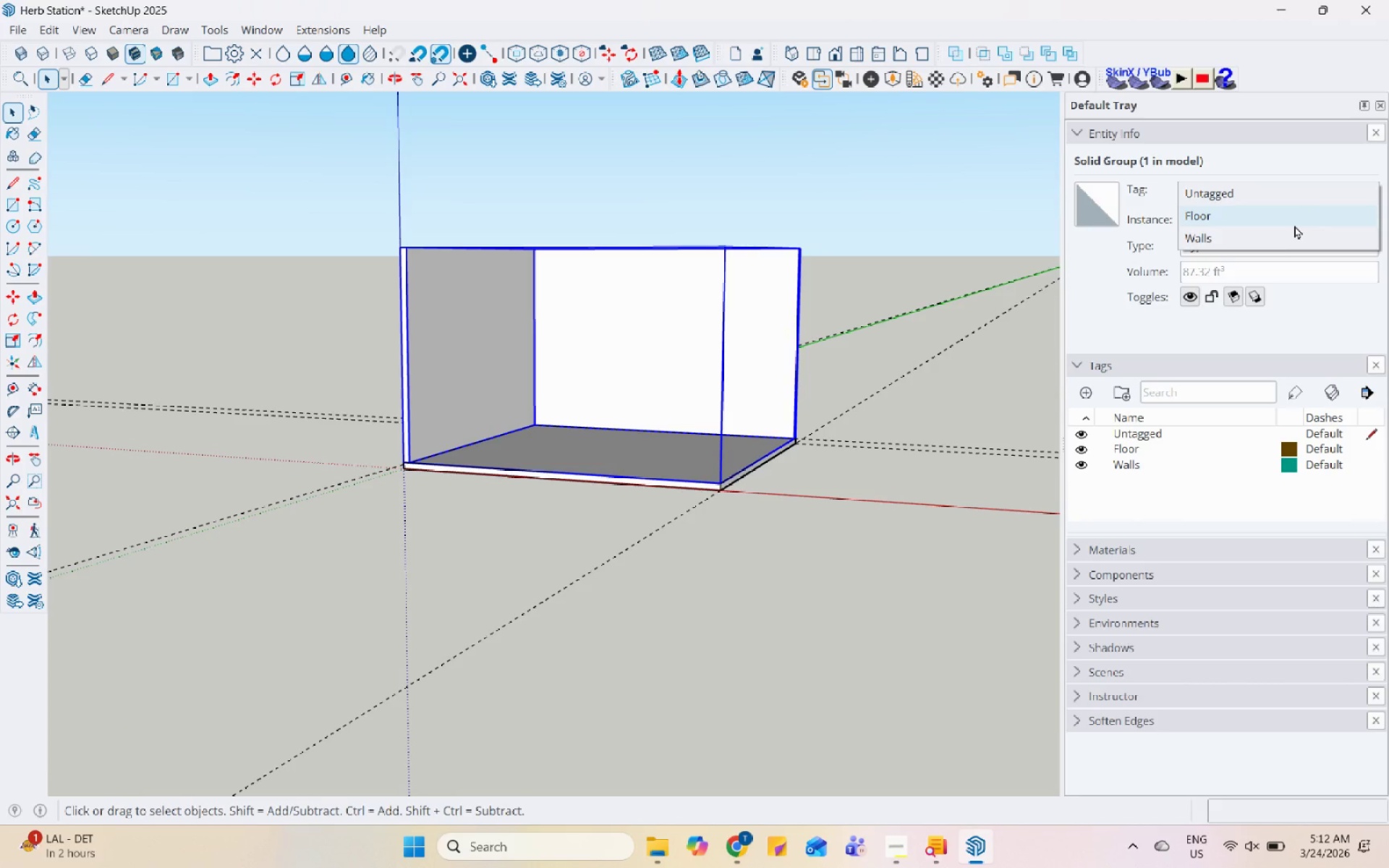 
left_click([1282, 239])
 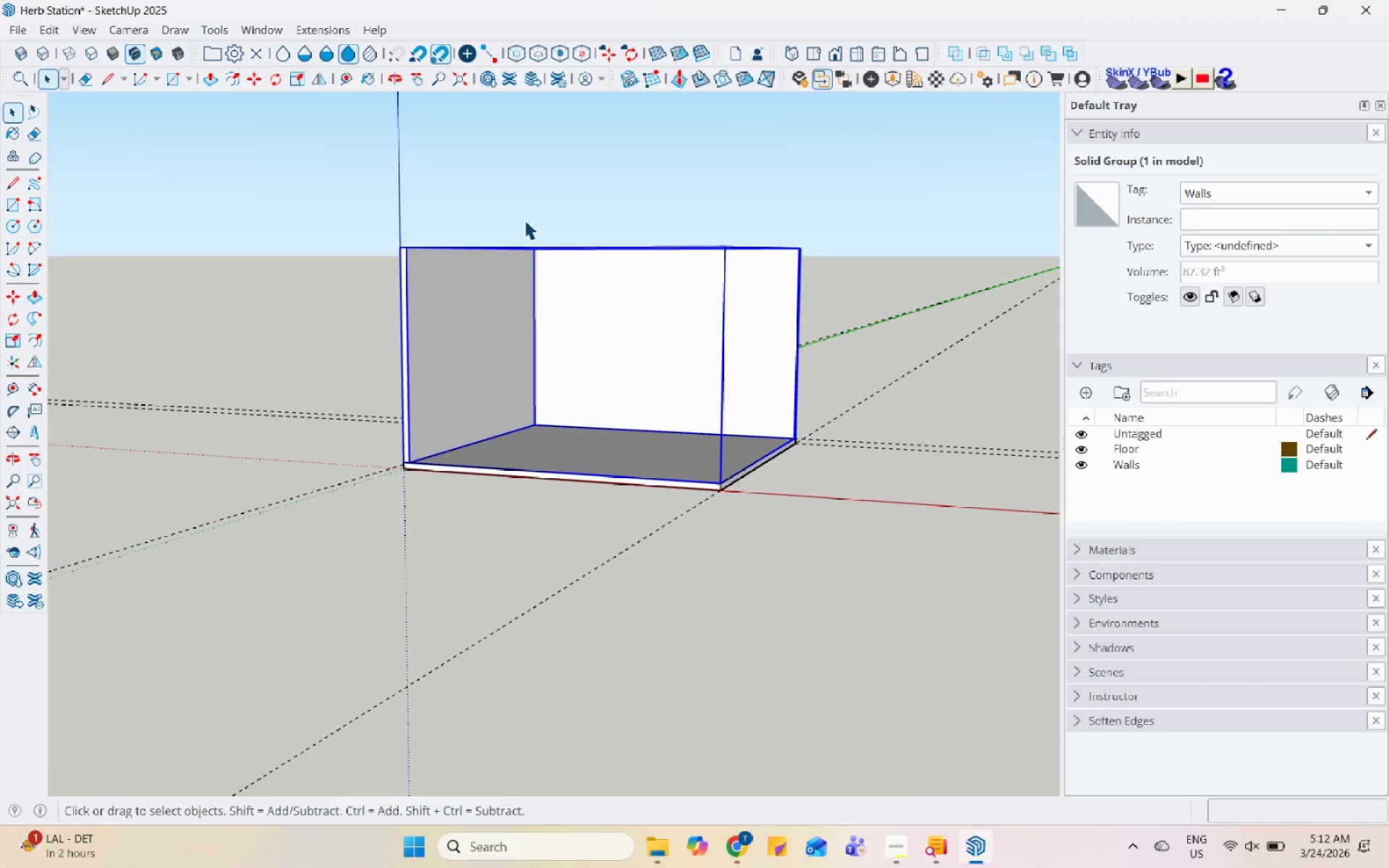 
scroll: coordinate [524, 220], scroll_direction: up, amount: 4.0
 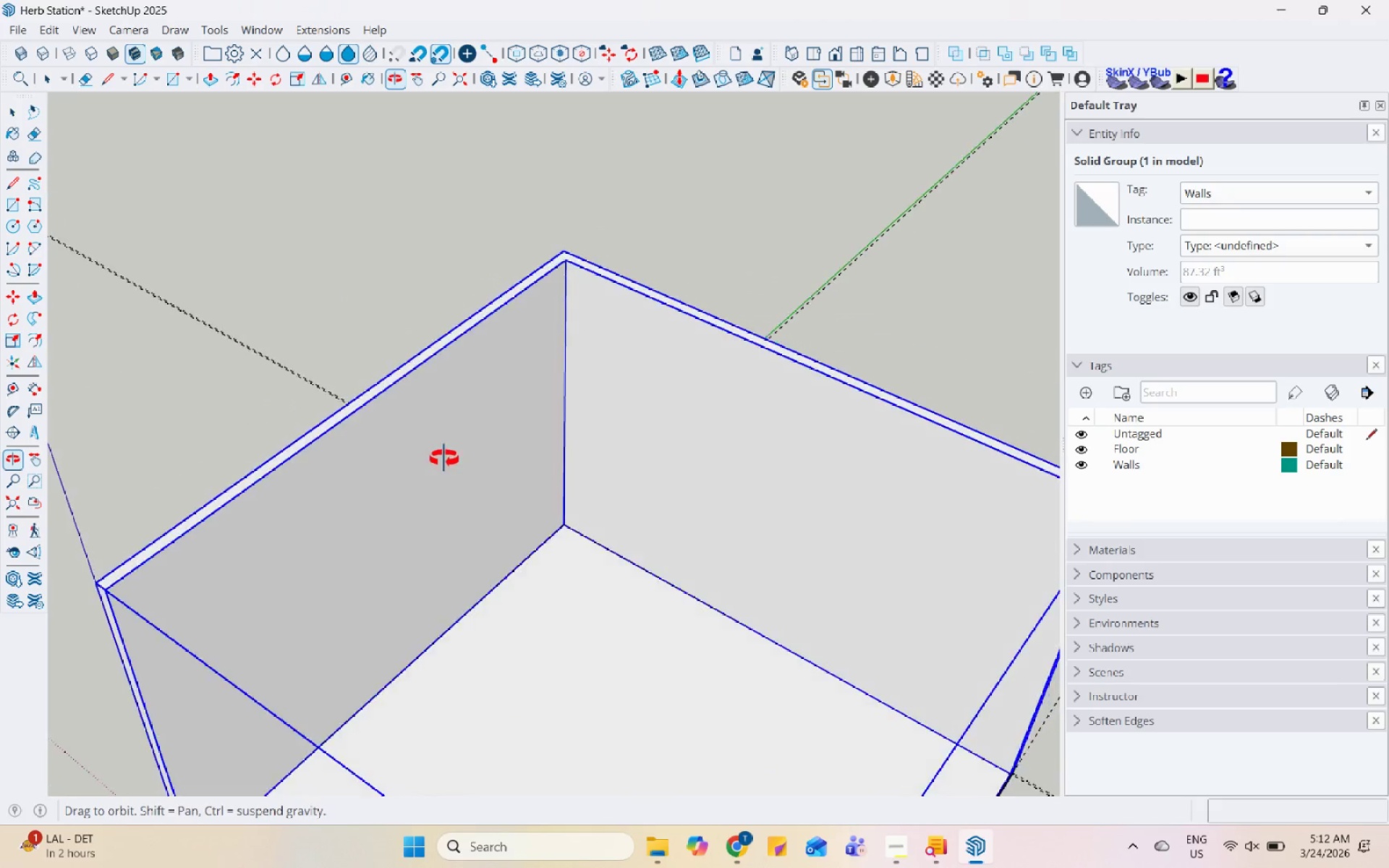 
scroll: coordinate [608, 414], scroll_direction: down, amount: 2.0
 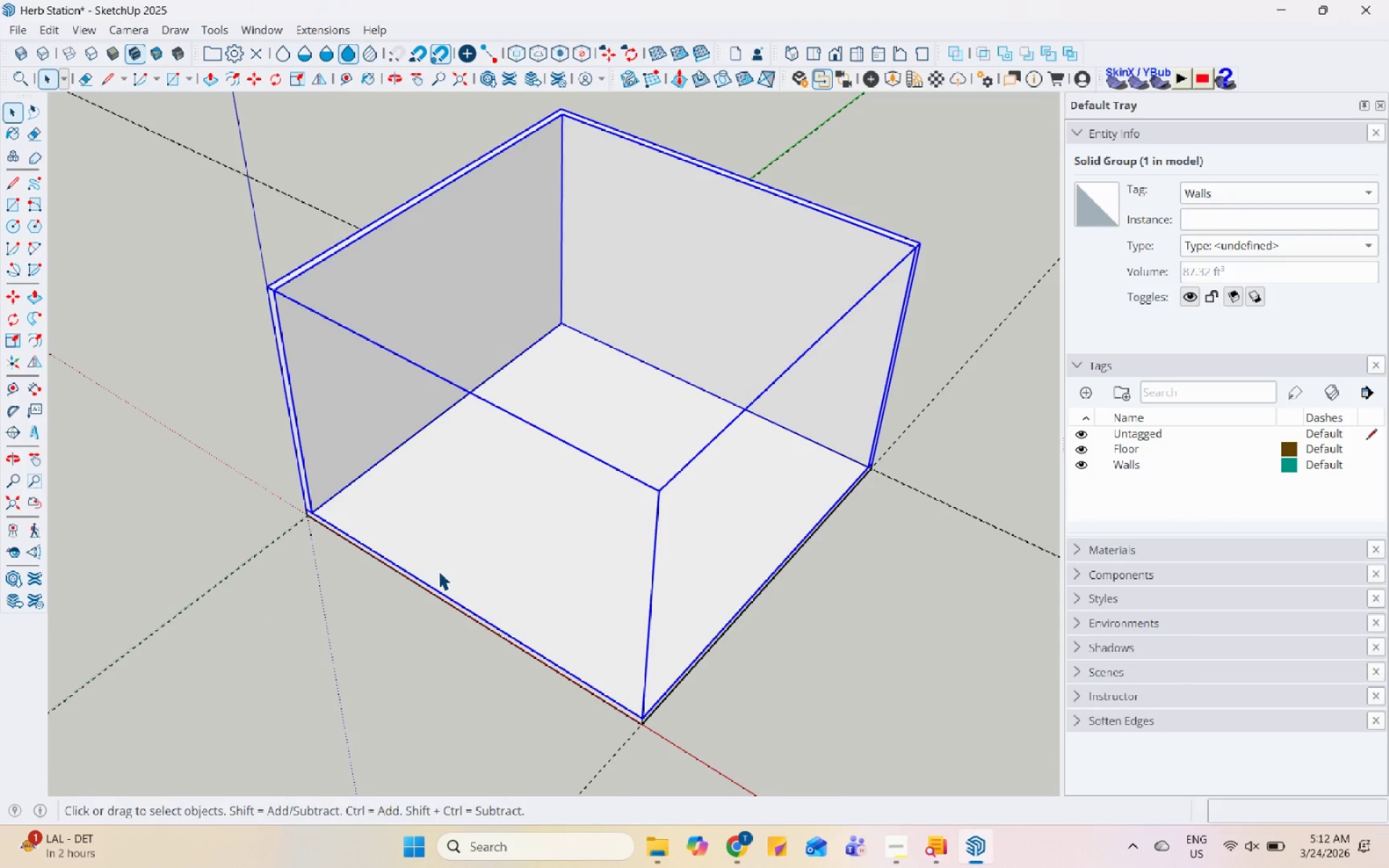 
scroll: coordinate [437, 571], scroll_direction: up, amount: 5.0
 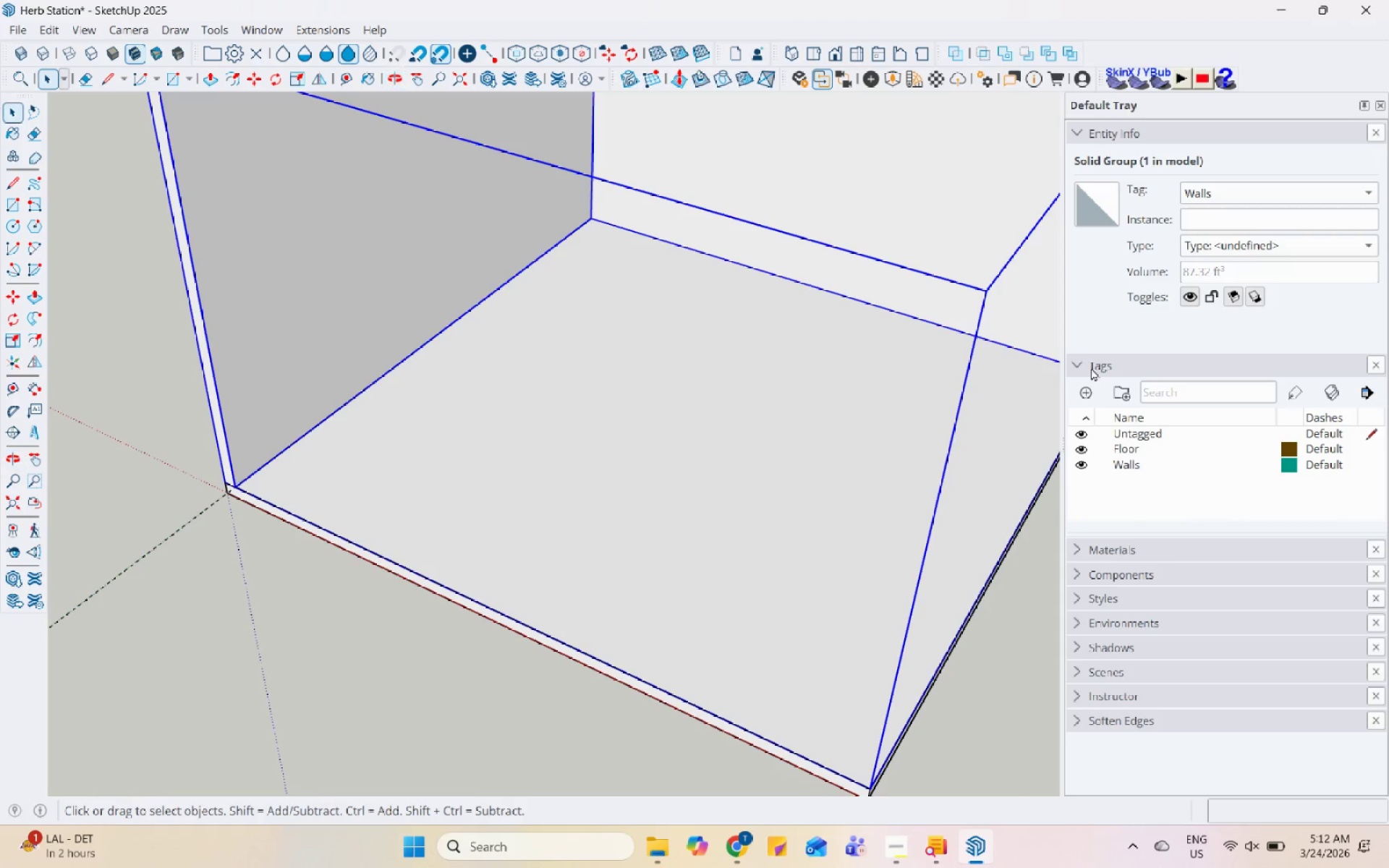 
left_click([1090, 383])
 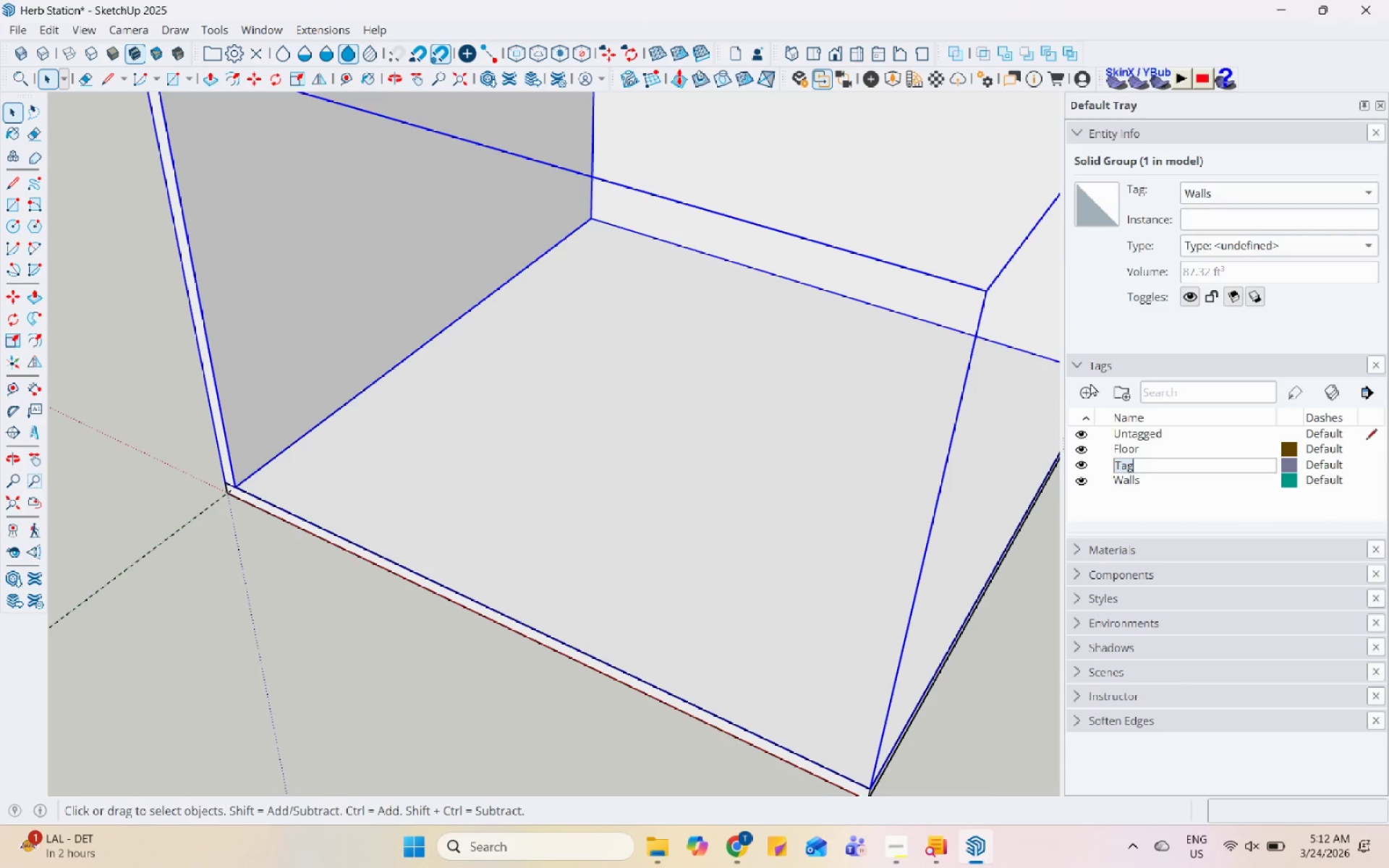 
type(Ceiling)
 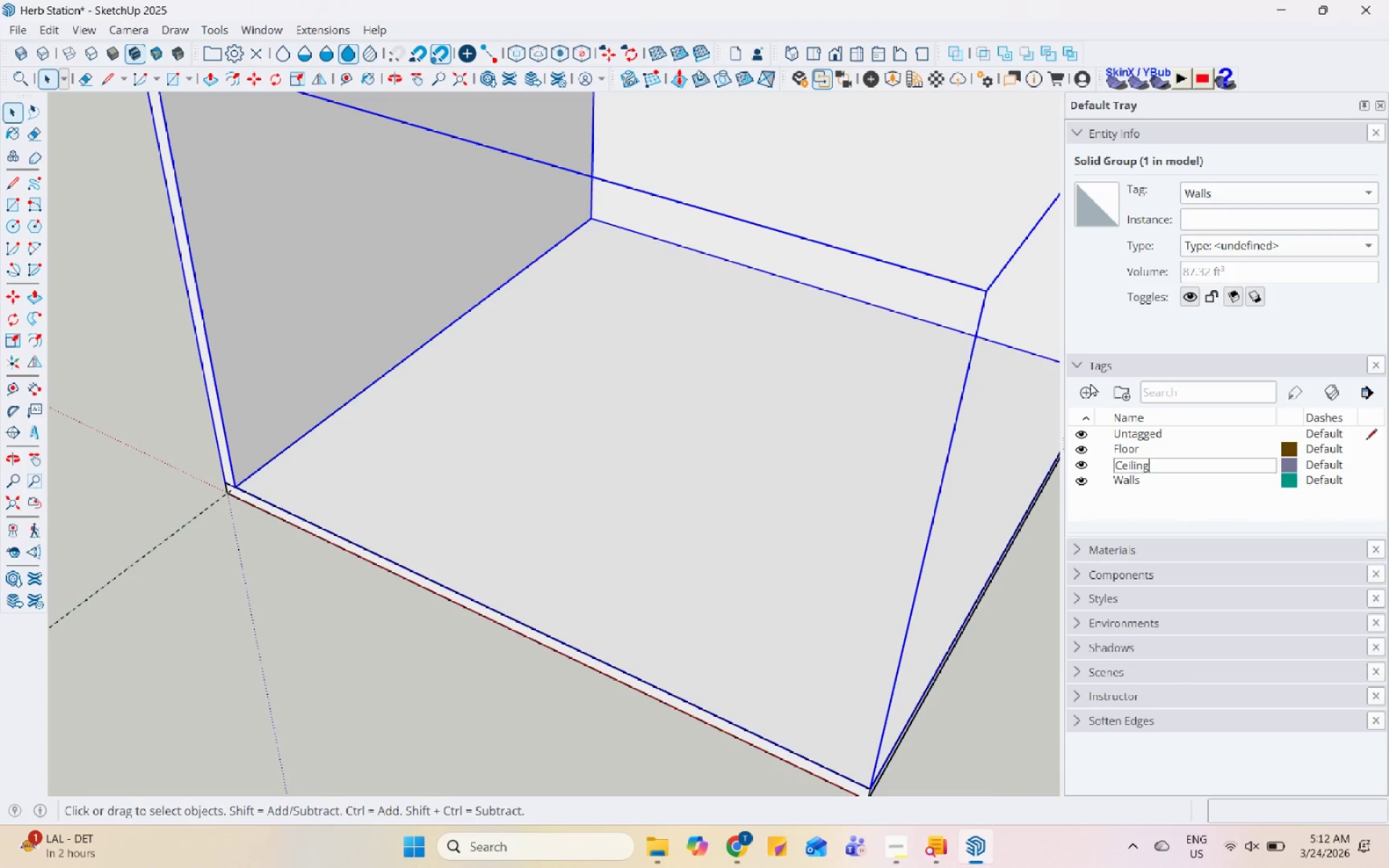 
key(Enter)
 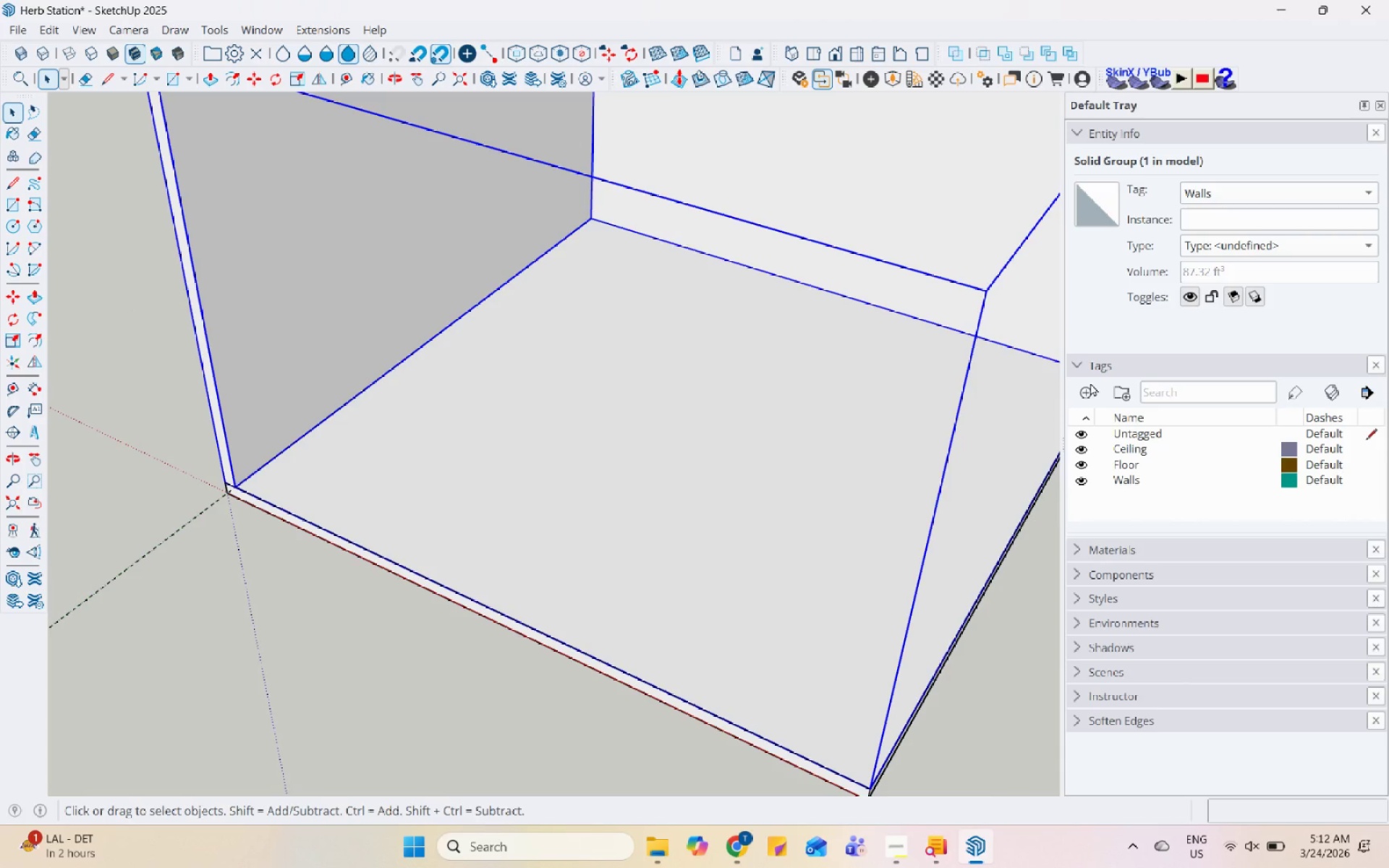 
scroll: coordinate [423, 466], scroll_direction: up, amount: 2.0
 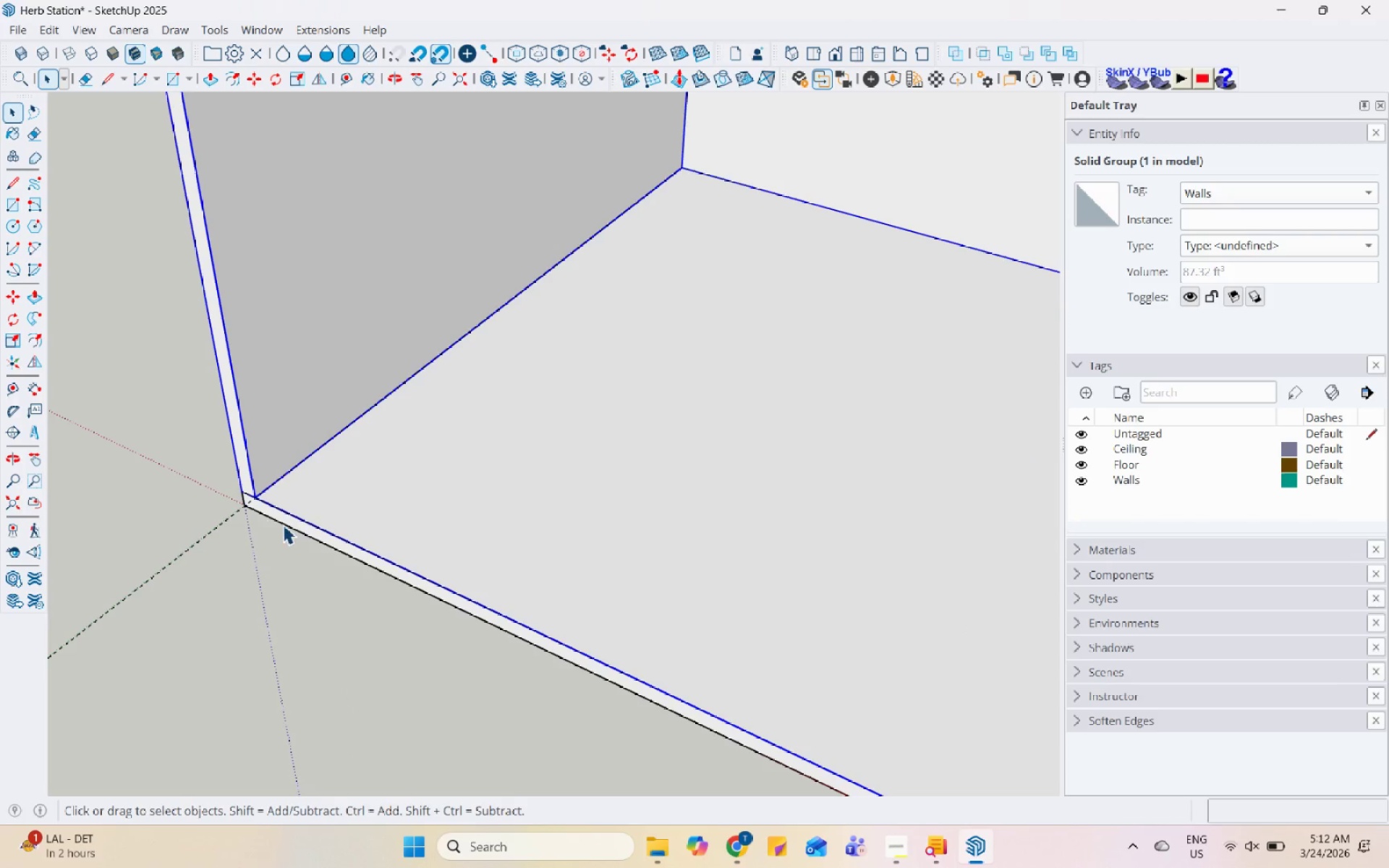 
left_click([289, 515])